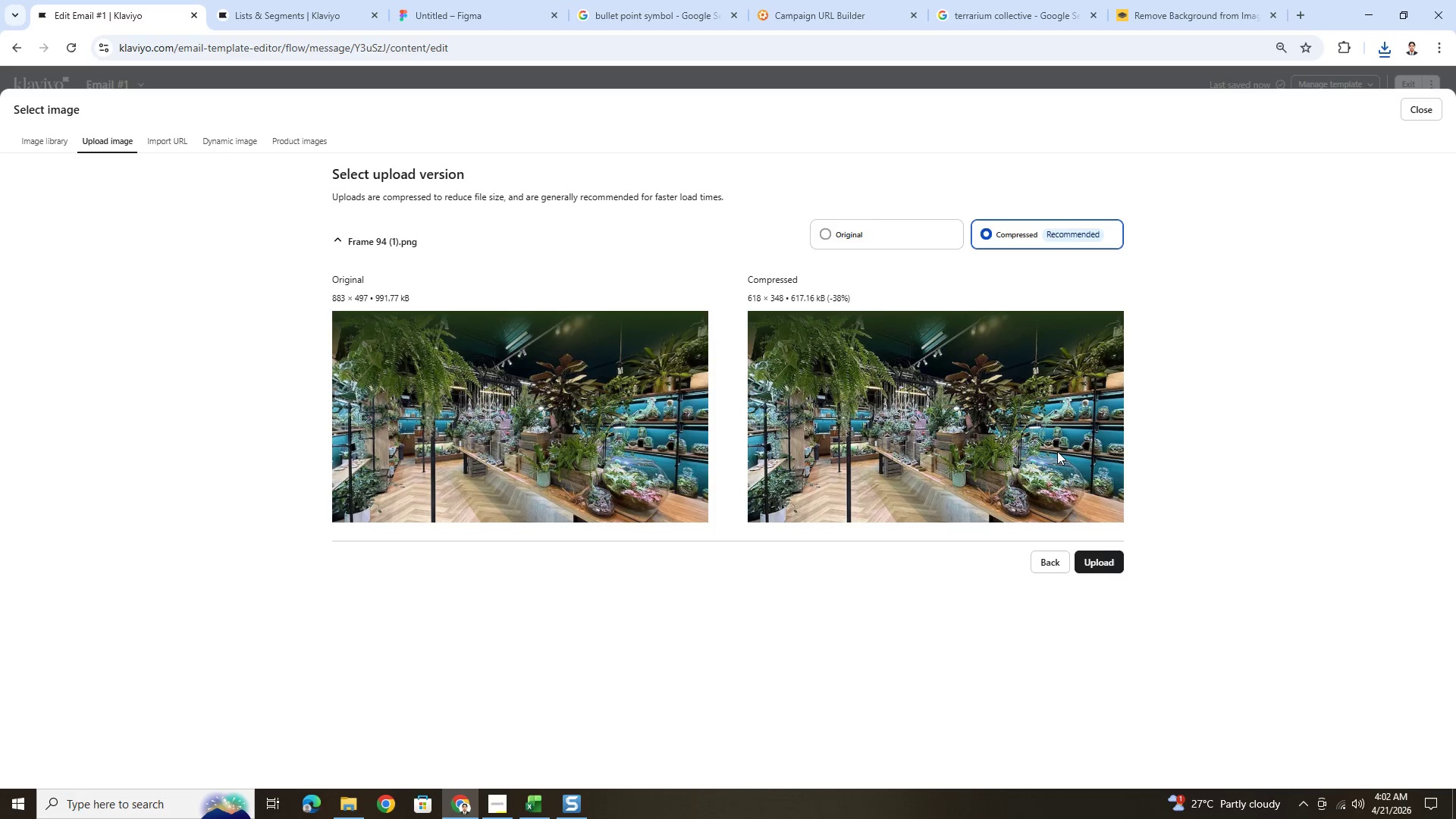 
left_click([1112, 559])
 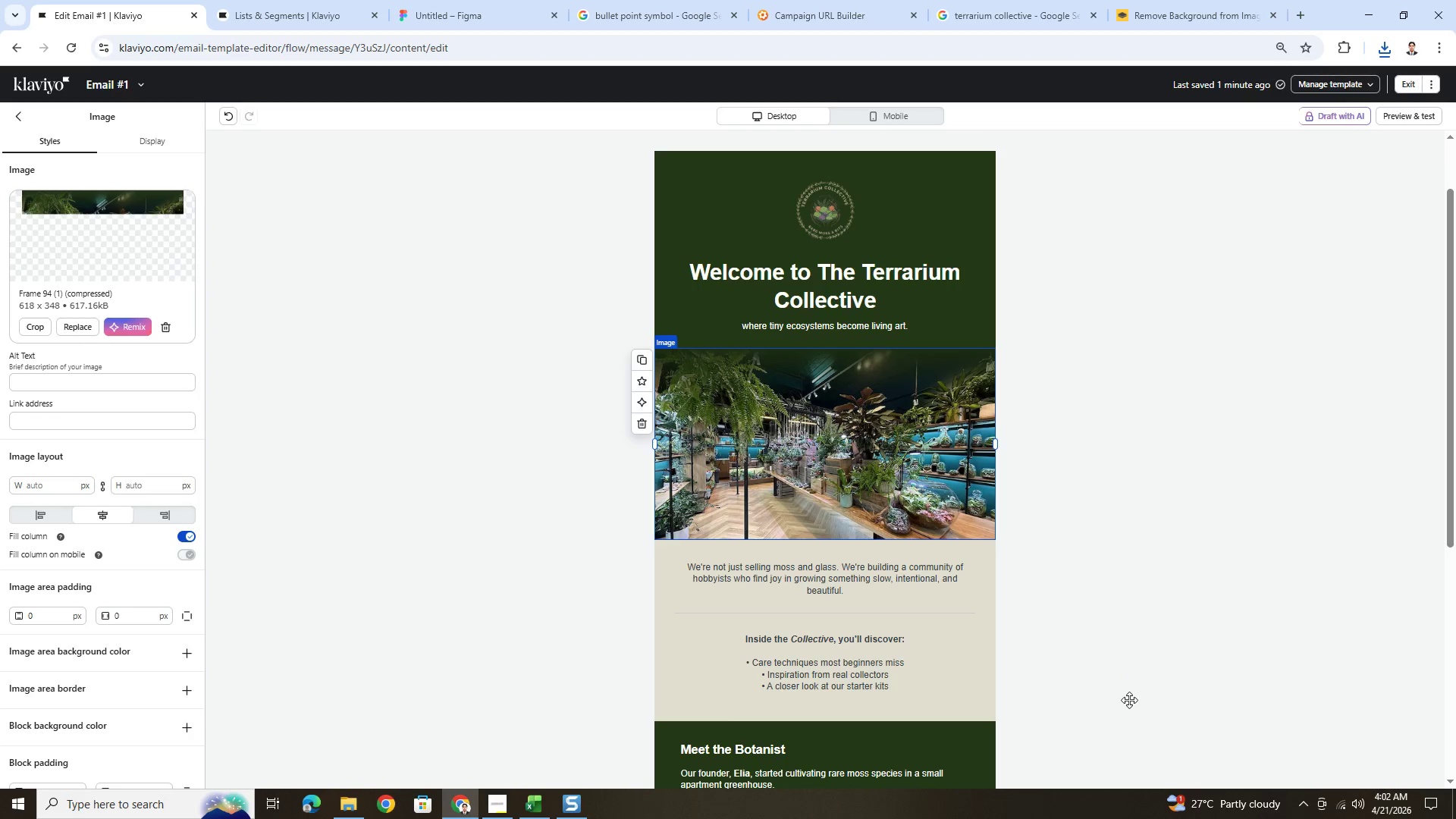 
wait(7.42)
 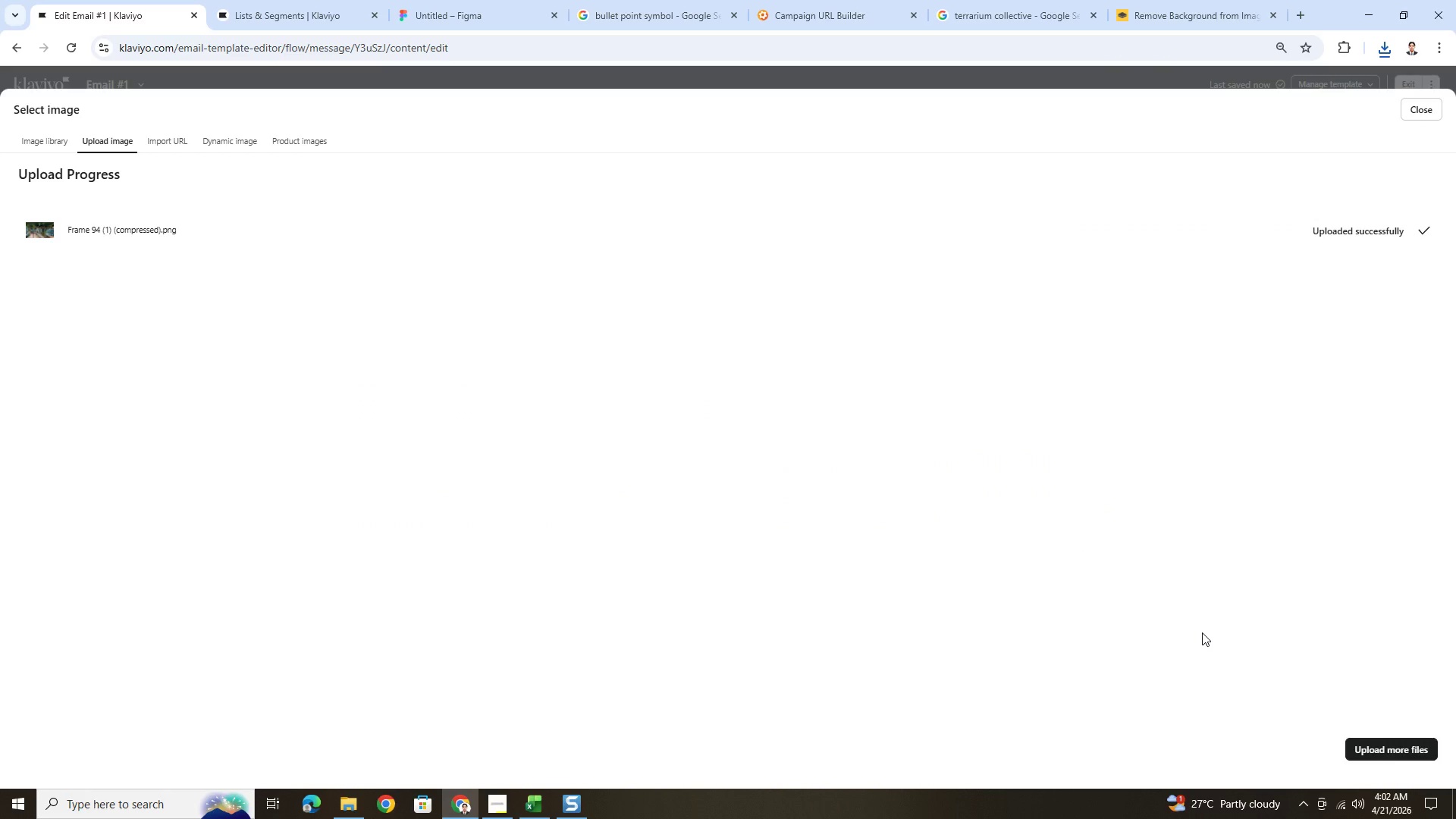 
left_click([1130, 697])
 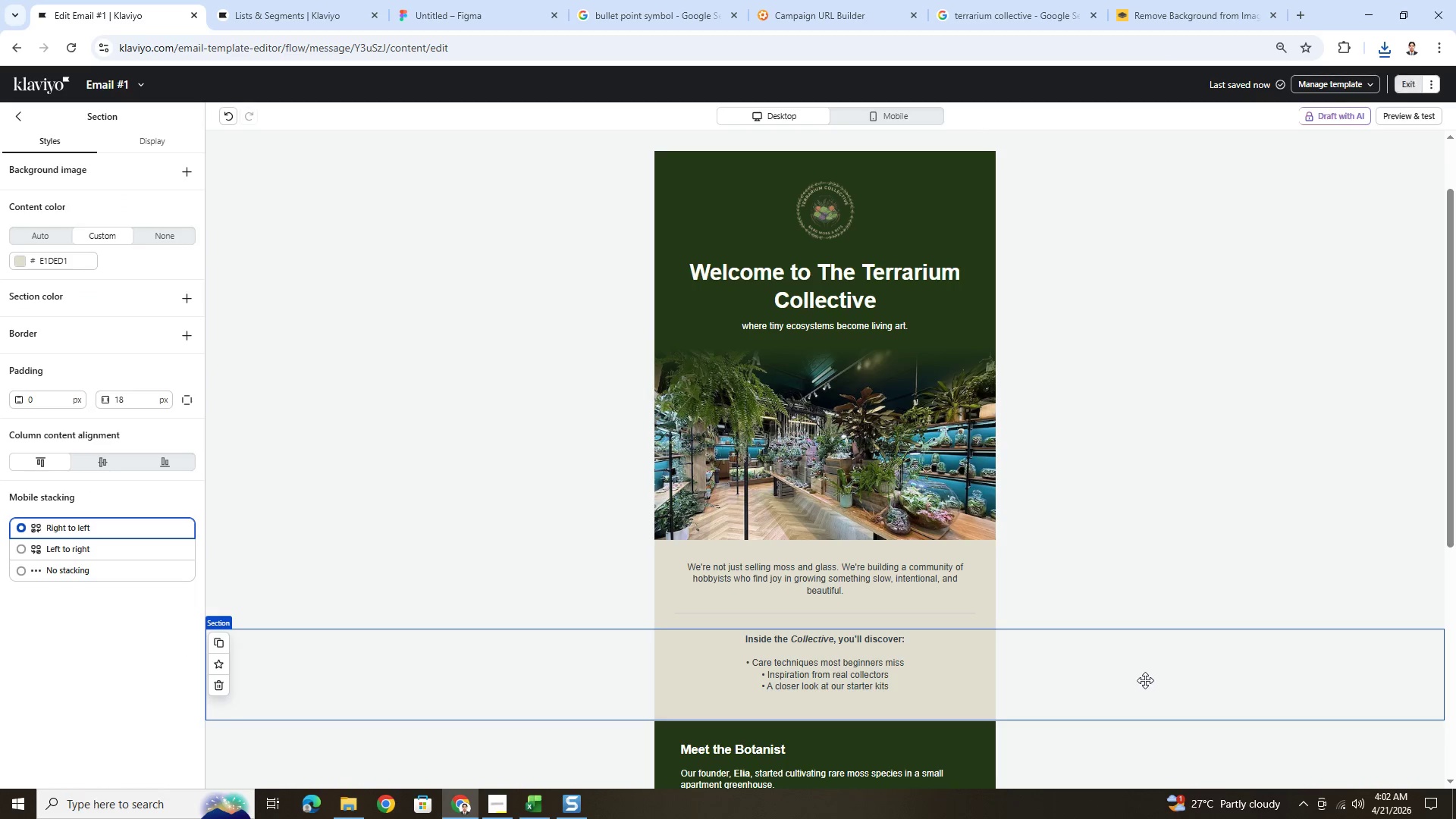 
scroll: coordinate [1145, 675], scroll_direction: up, amount: 2.0
 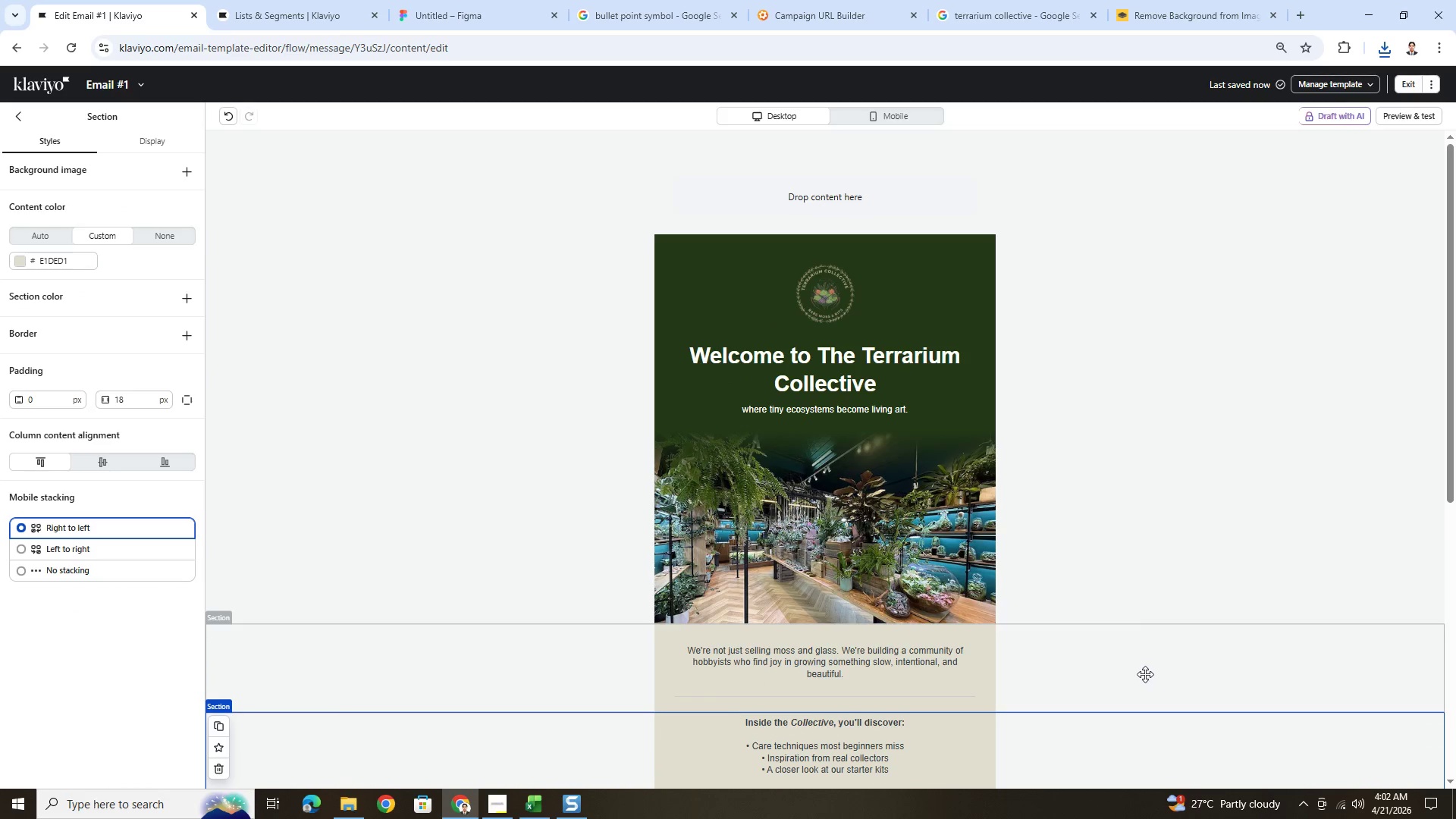 
scroll: coordinate [1145, 674], scroll_direction: down, amount: 3.0
 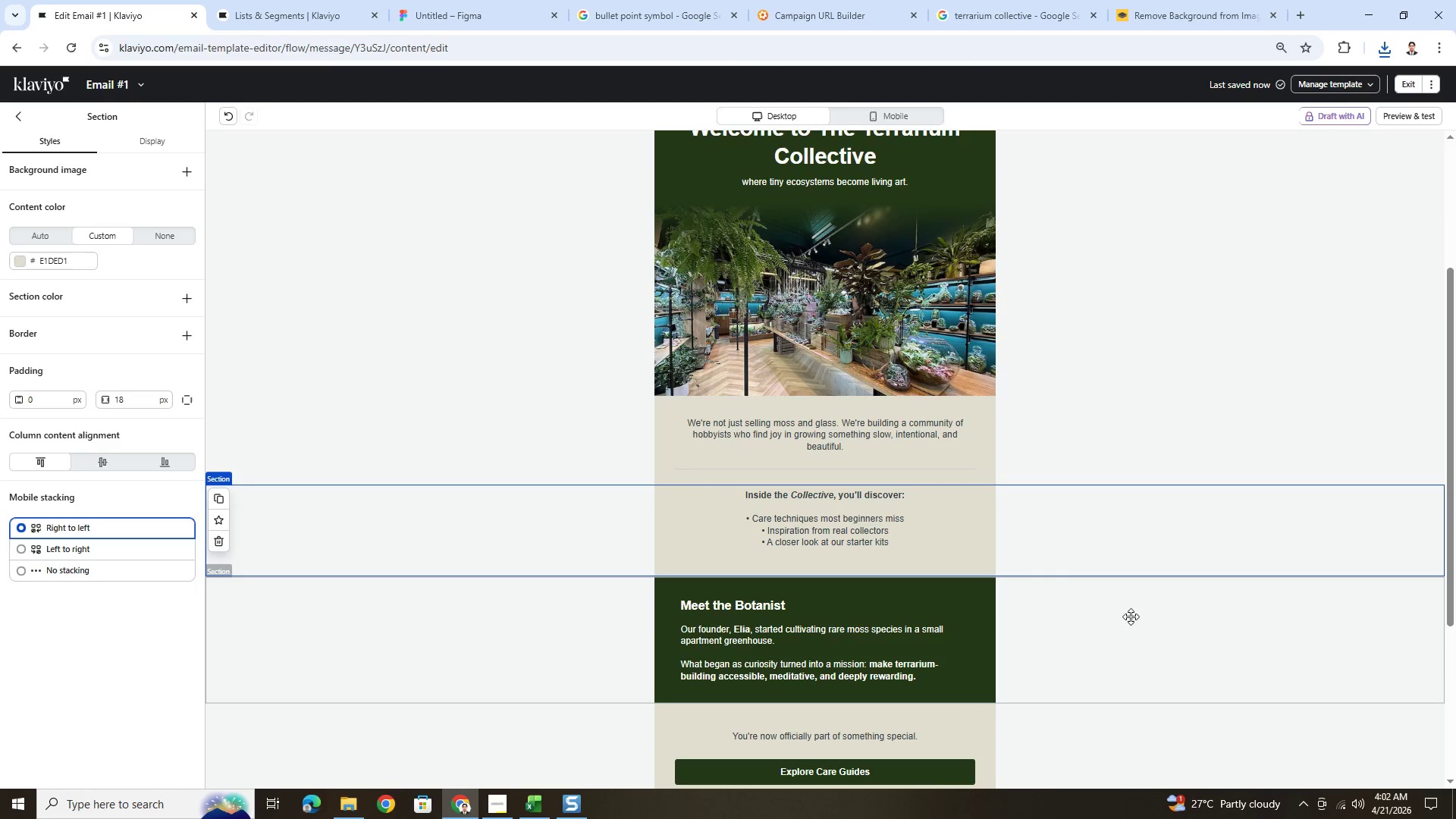 
hold_key(key=ControlLeft, duration=0.34)
scroll: coordinate [1127, 594], scroll_direction: down, amount: 2.0
 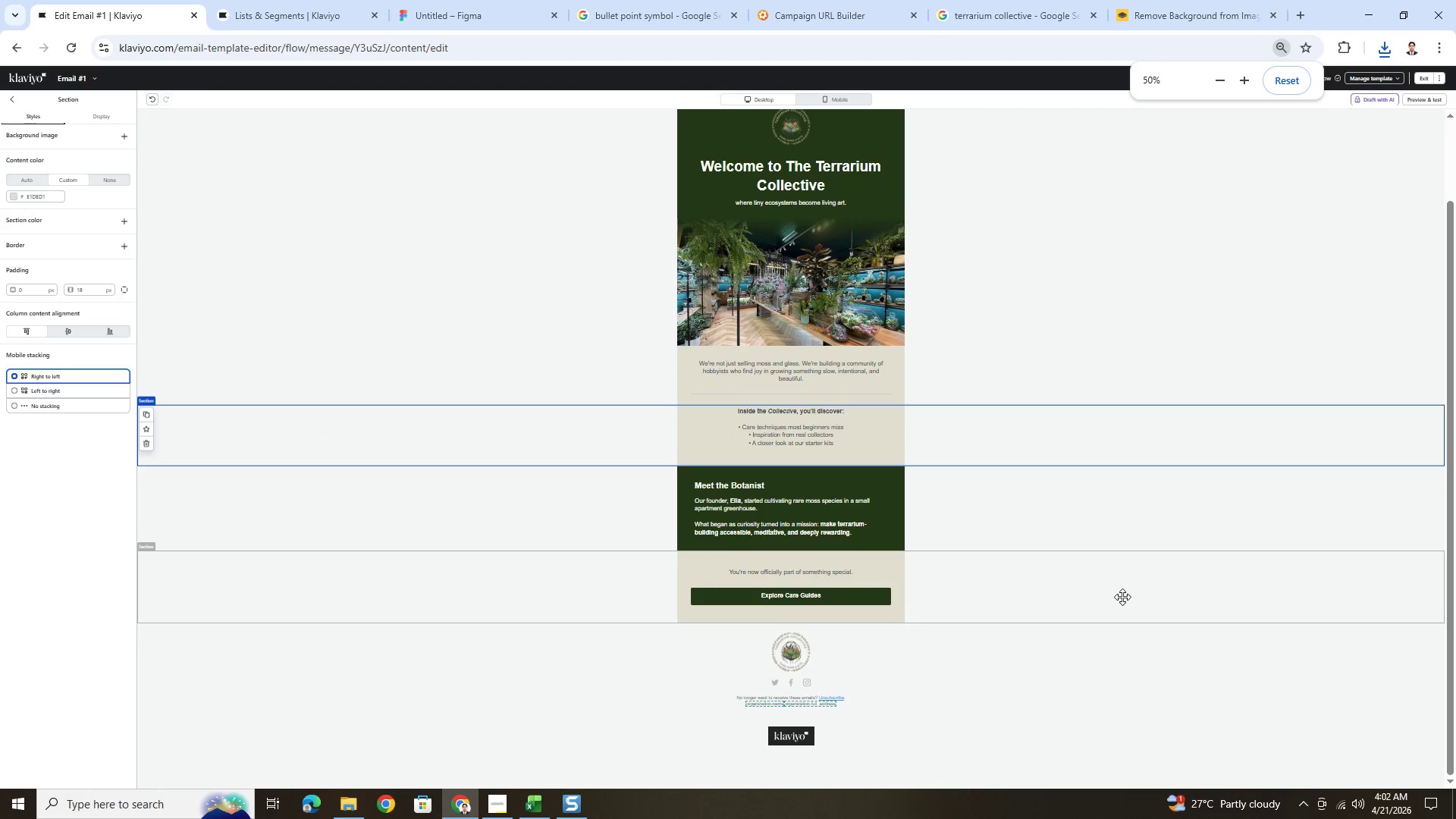 
scroll: coordinate [1121, 599], scroll_direction: up, amount: 1.0
 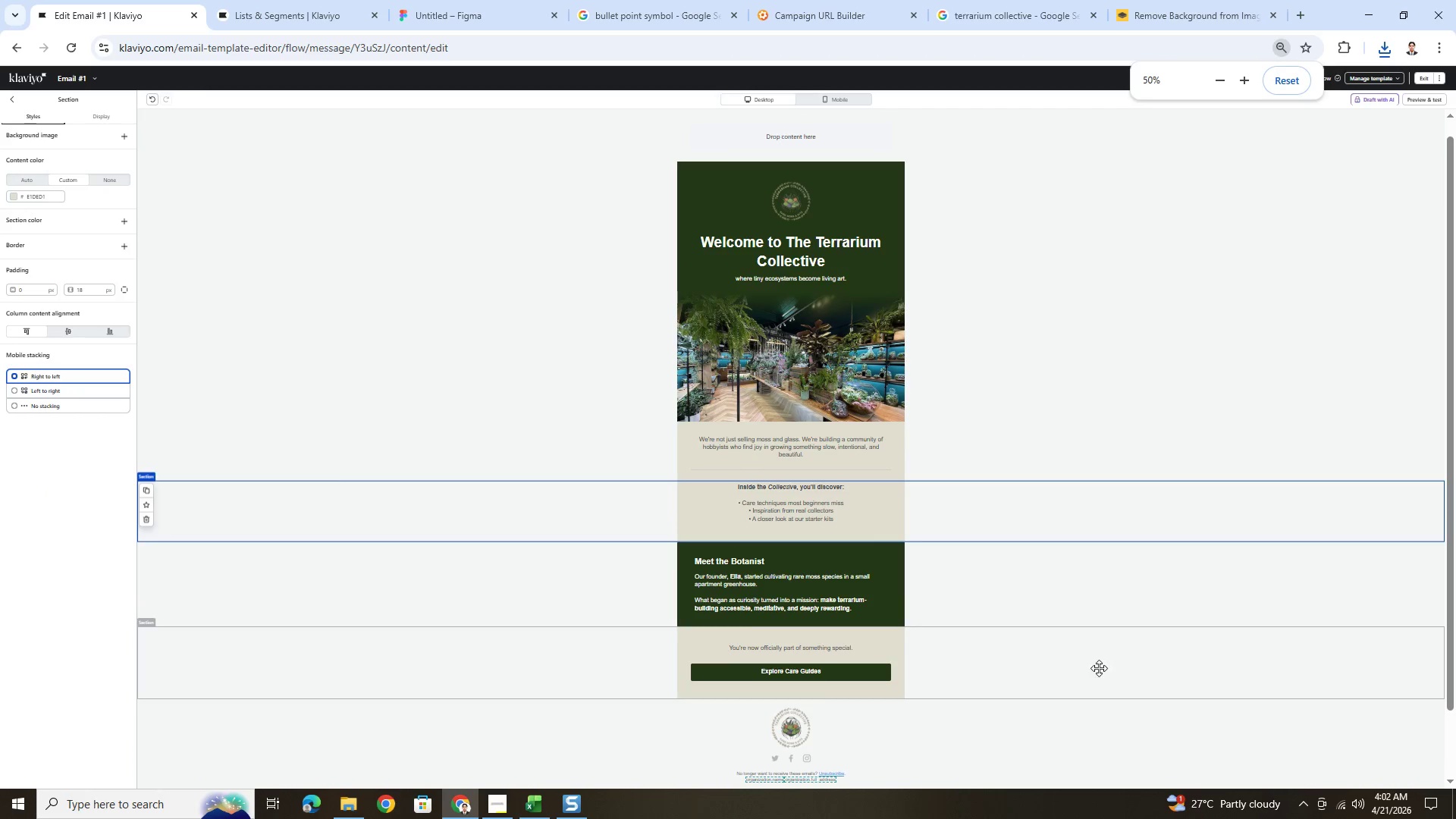 
hold_key(key=ControlLeft, duration=0.33)
scroll: coordinate [1078, 706], scroll_direction: down, amount: 2.0
 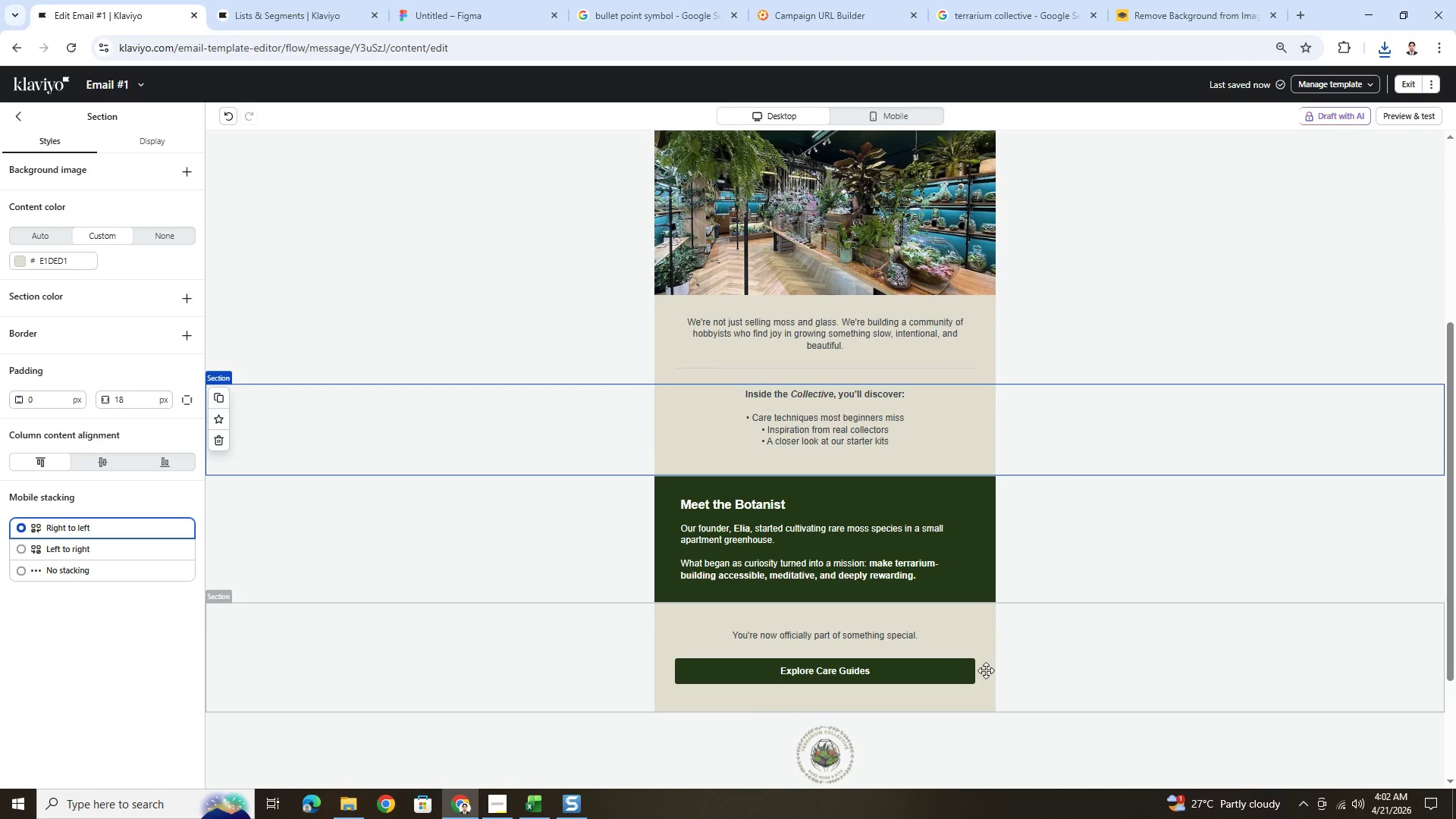 
left_click([949, 664])
 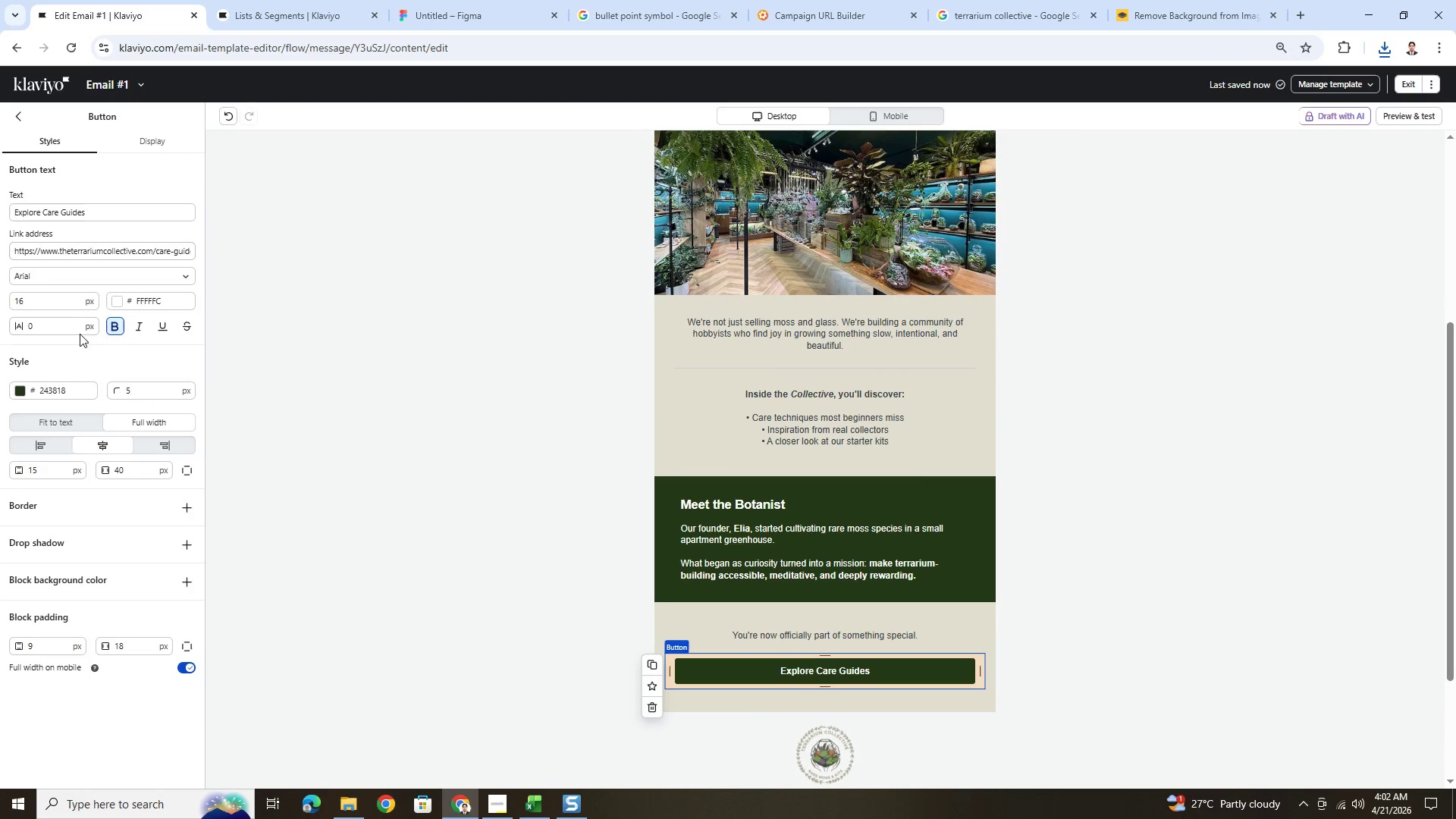 
left_click([23, 394])
 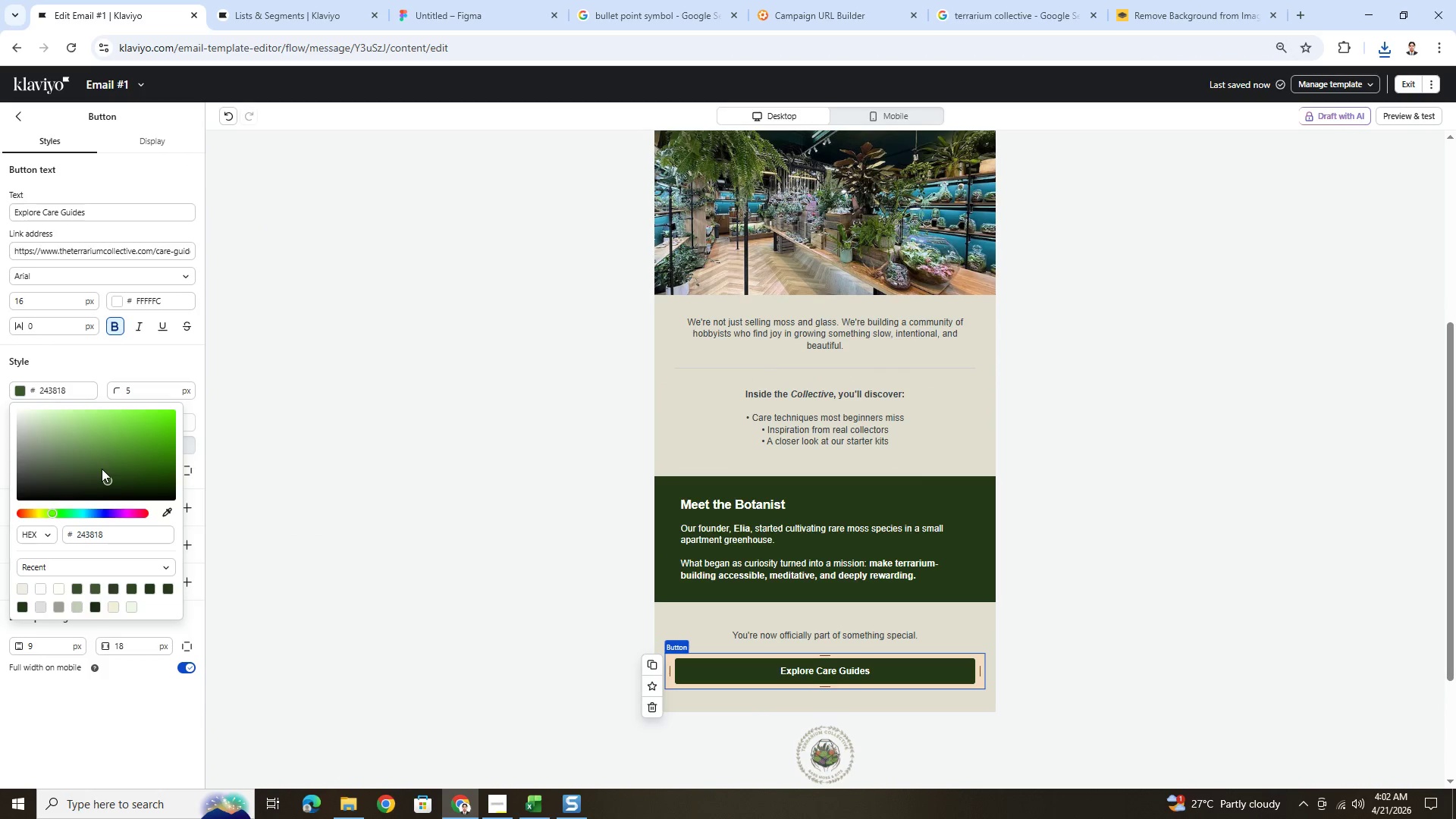 
left_click([111, 466])
 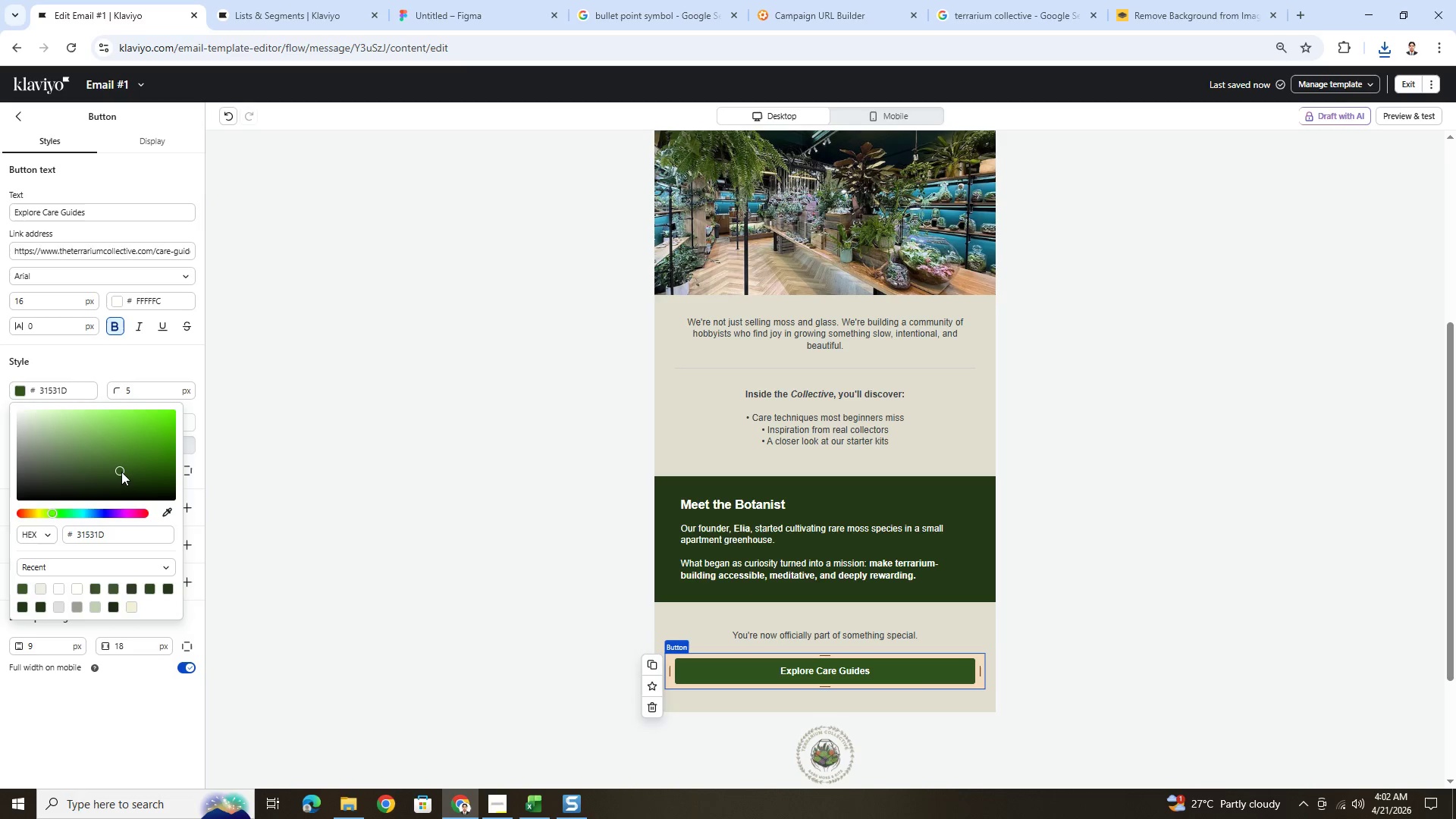 
left_click_drag(start_coordinate=[121, 469], to_coordinate=[101, 460])
 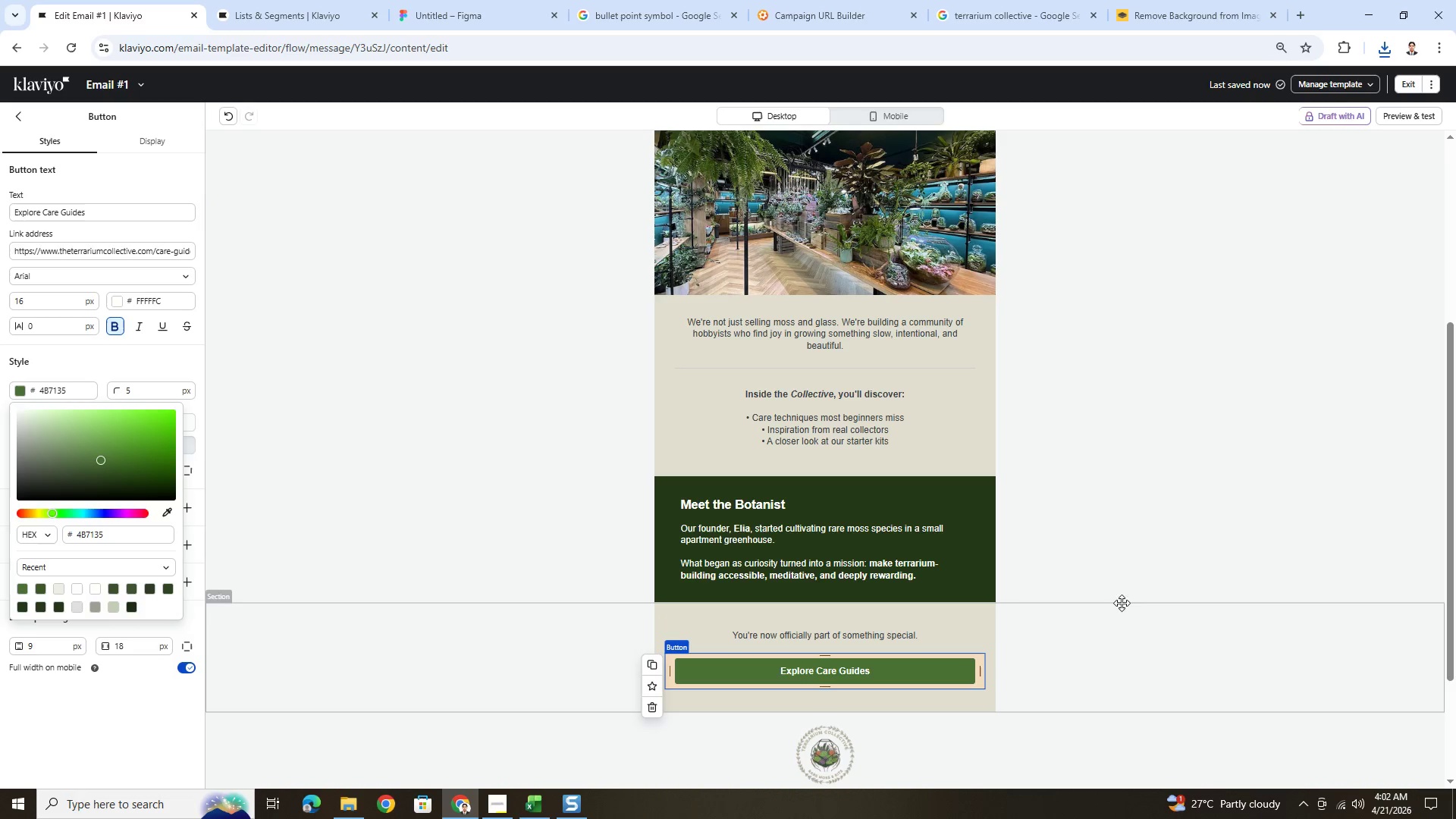 
left_click([1131, 601])
 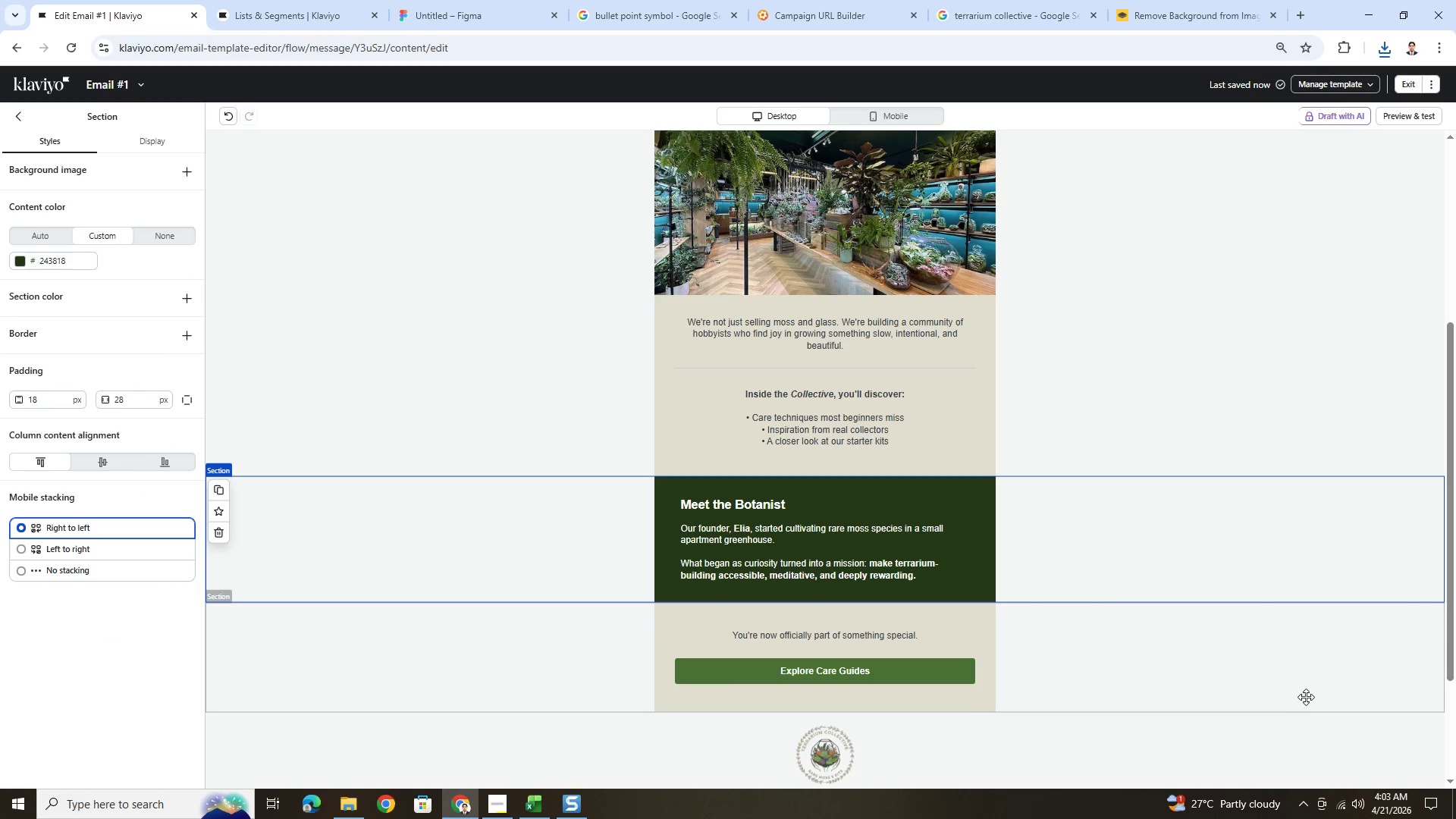 
scroll: coordinate [1291, 672], scroll_direction: up, amount: 2.0
 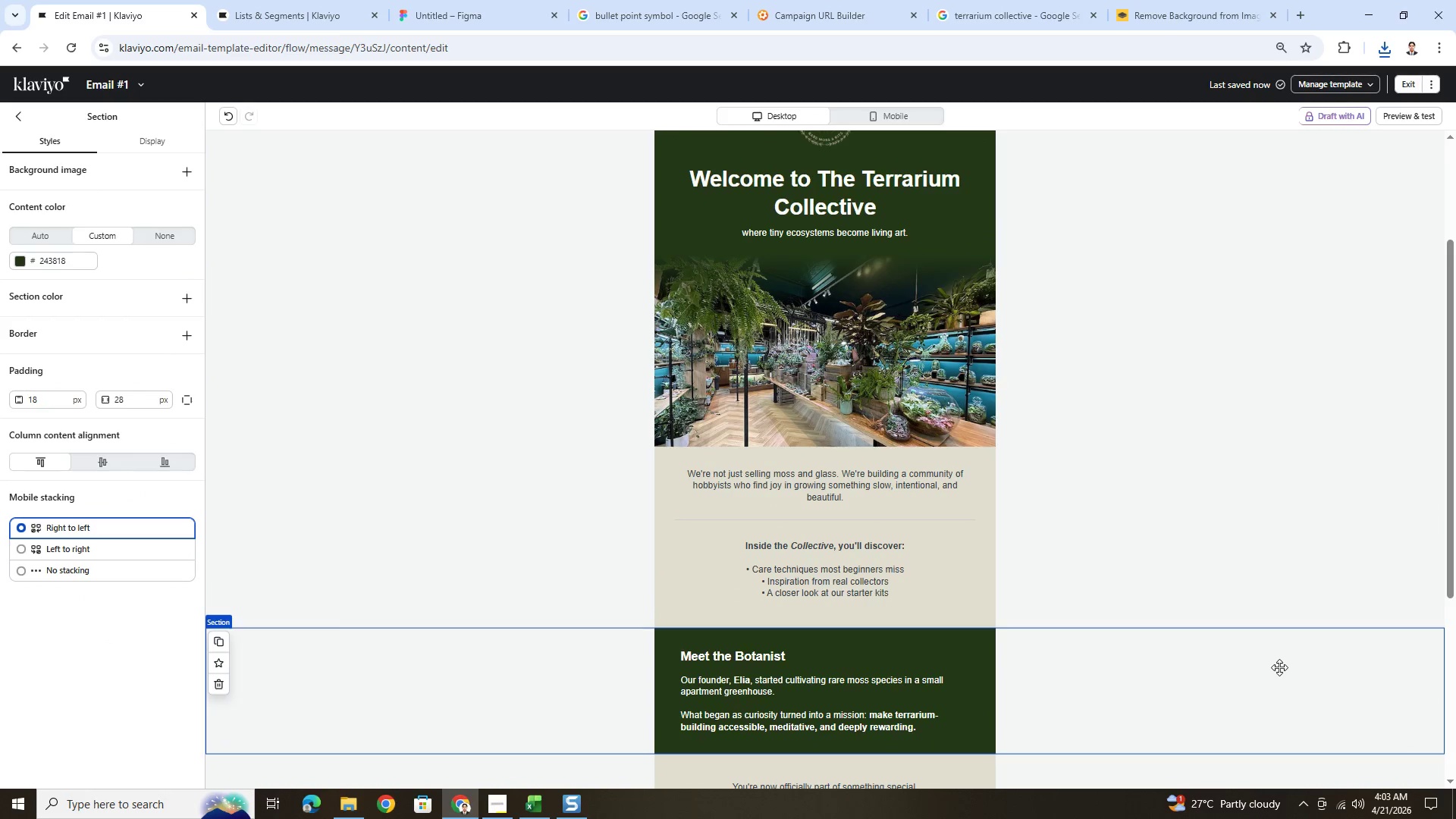 
hold_key(key=ControlLeft, duration=0.42)
scroll: coordinate [1230, 648], scroll_direction: down, amount: 2.0
 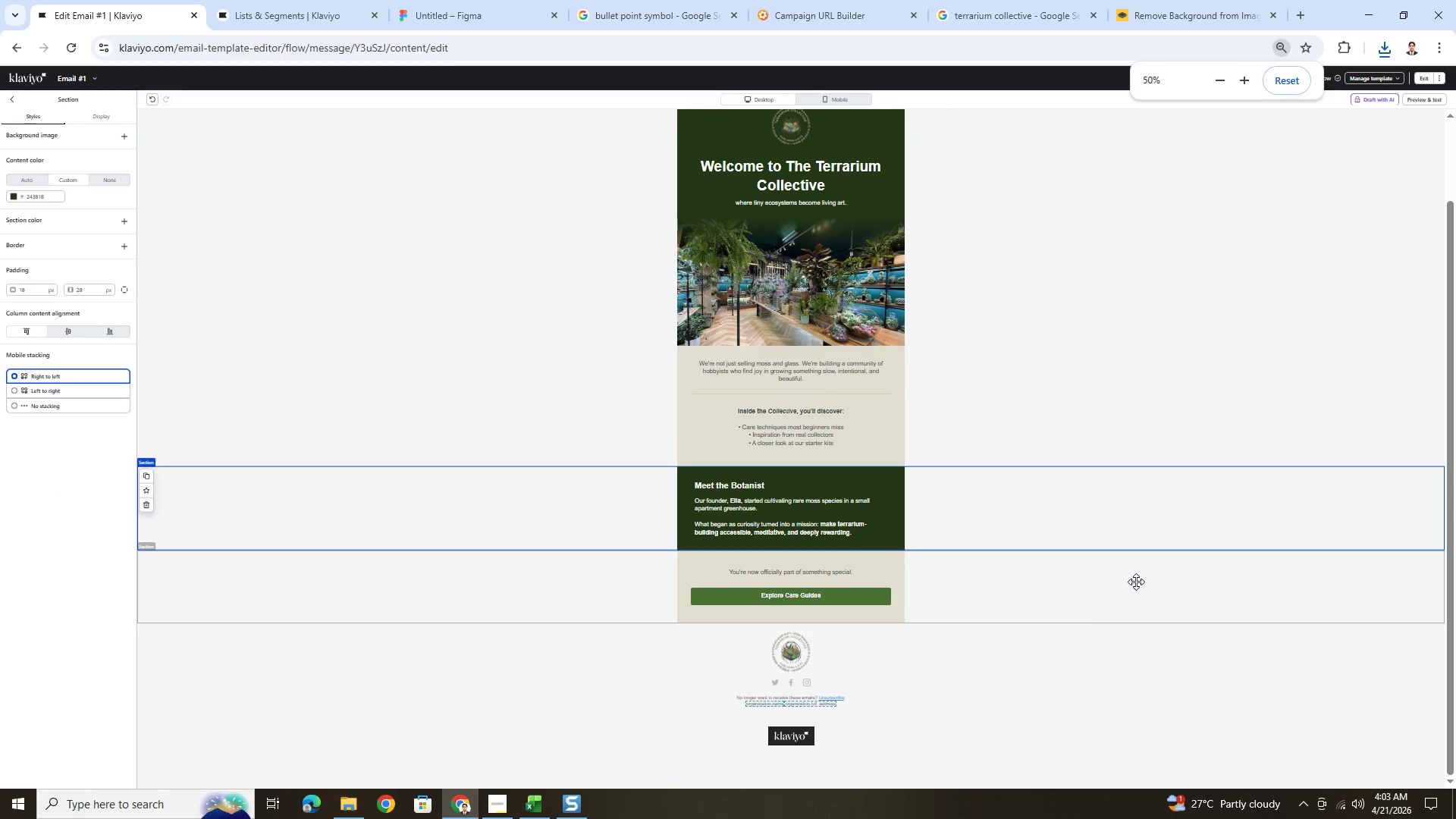 
scroll: coordinate [1136, 582], scroll_direction: up, amount: 1.0
 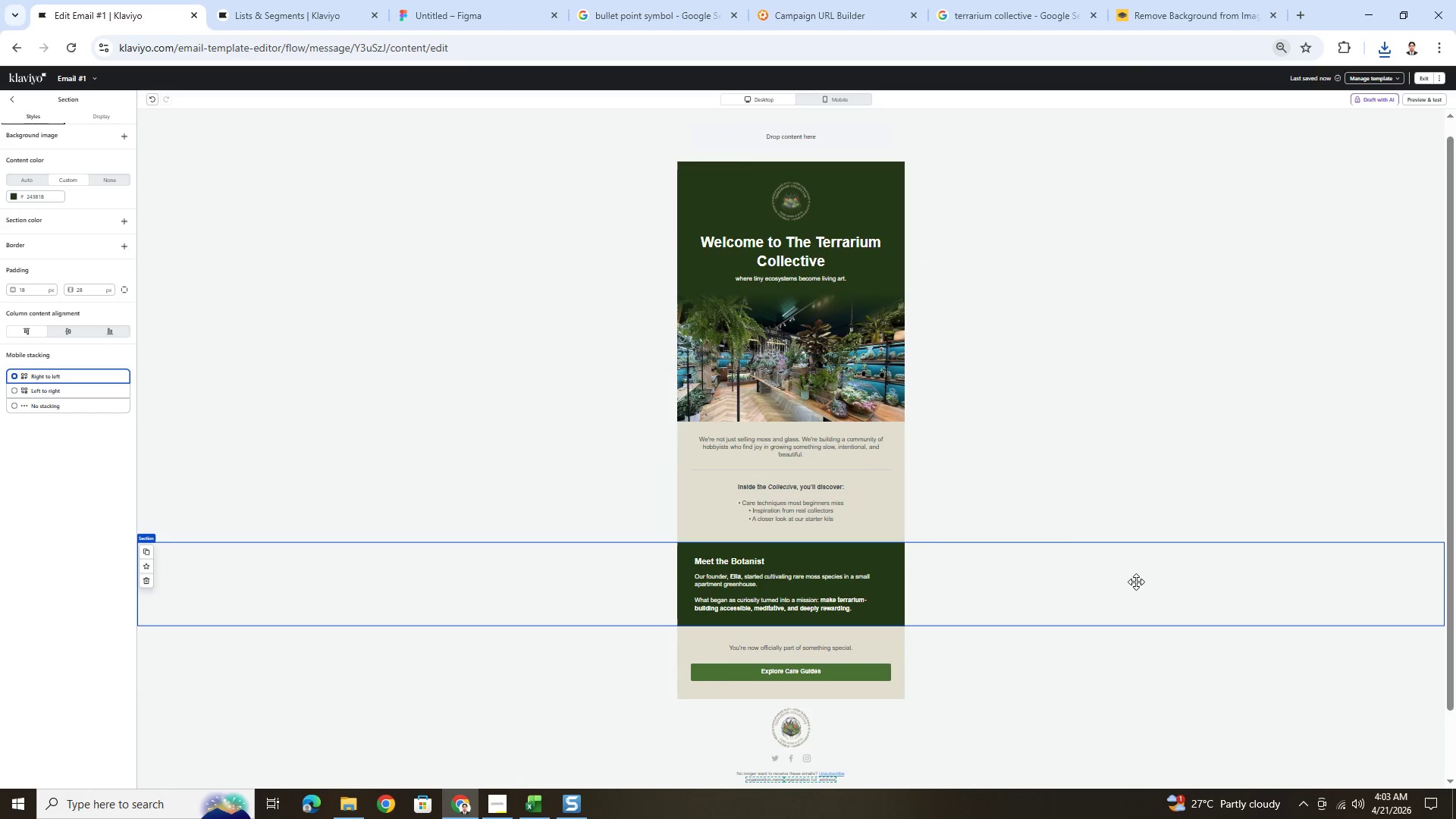 
hold_key(key=ControlLeft, duration=1.09)
scroll: coordinate [1111, 694], scroll_direction: up, amount: 2.0
 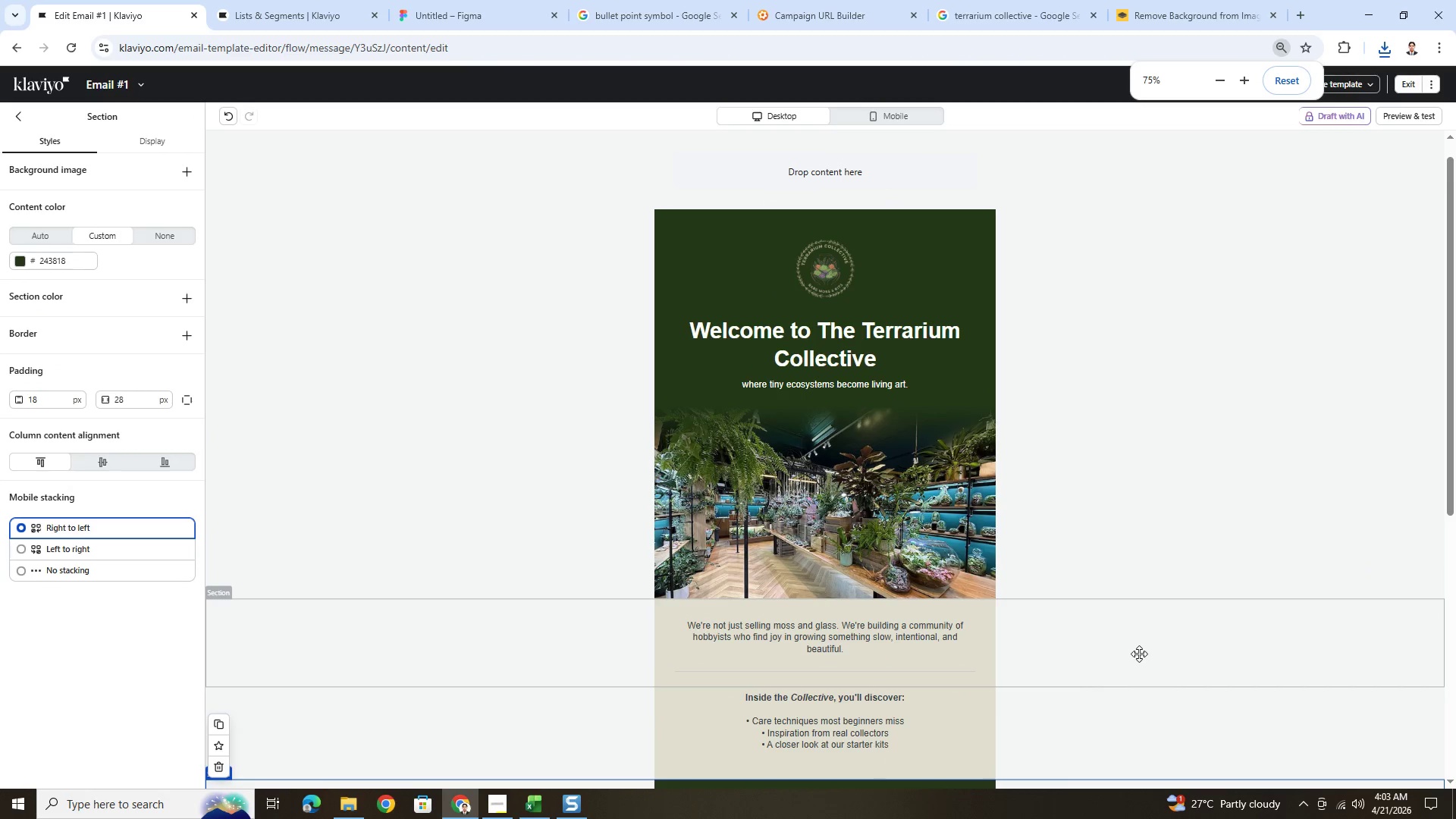 
scroll: coordinate [1173, 620], scroll_direction: down, amount: 8.0
 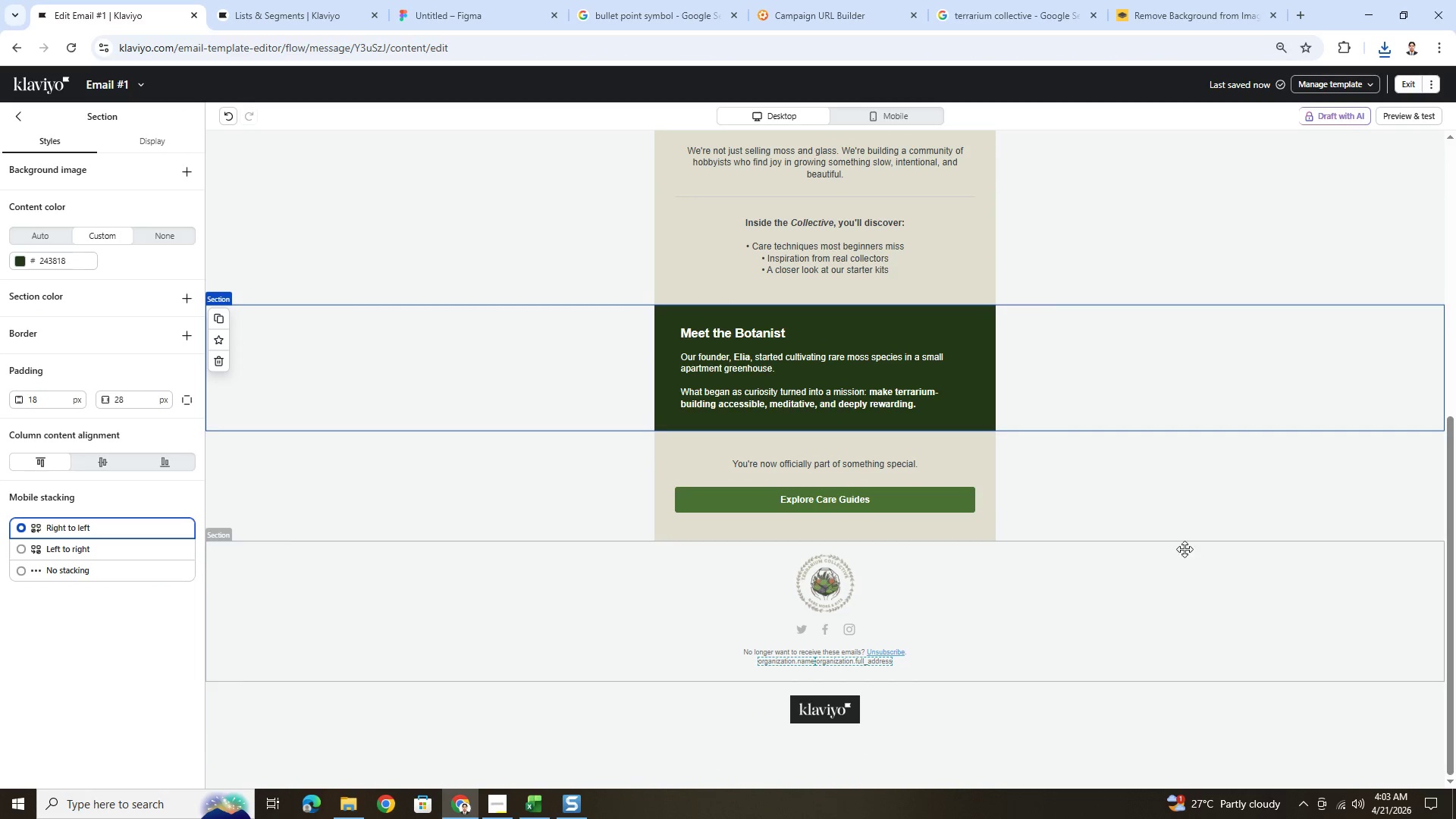 
scroll: coordinate [1185, 527], scroll_direction: up, amount: 2.0
 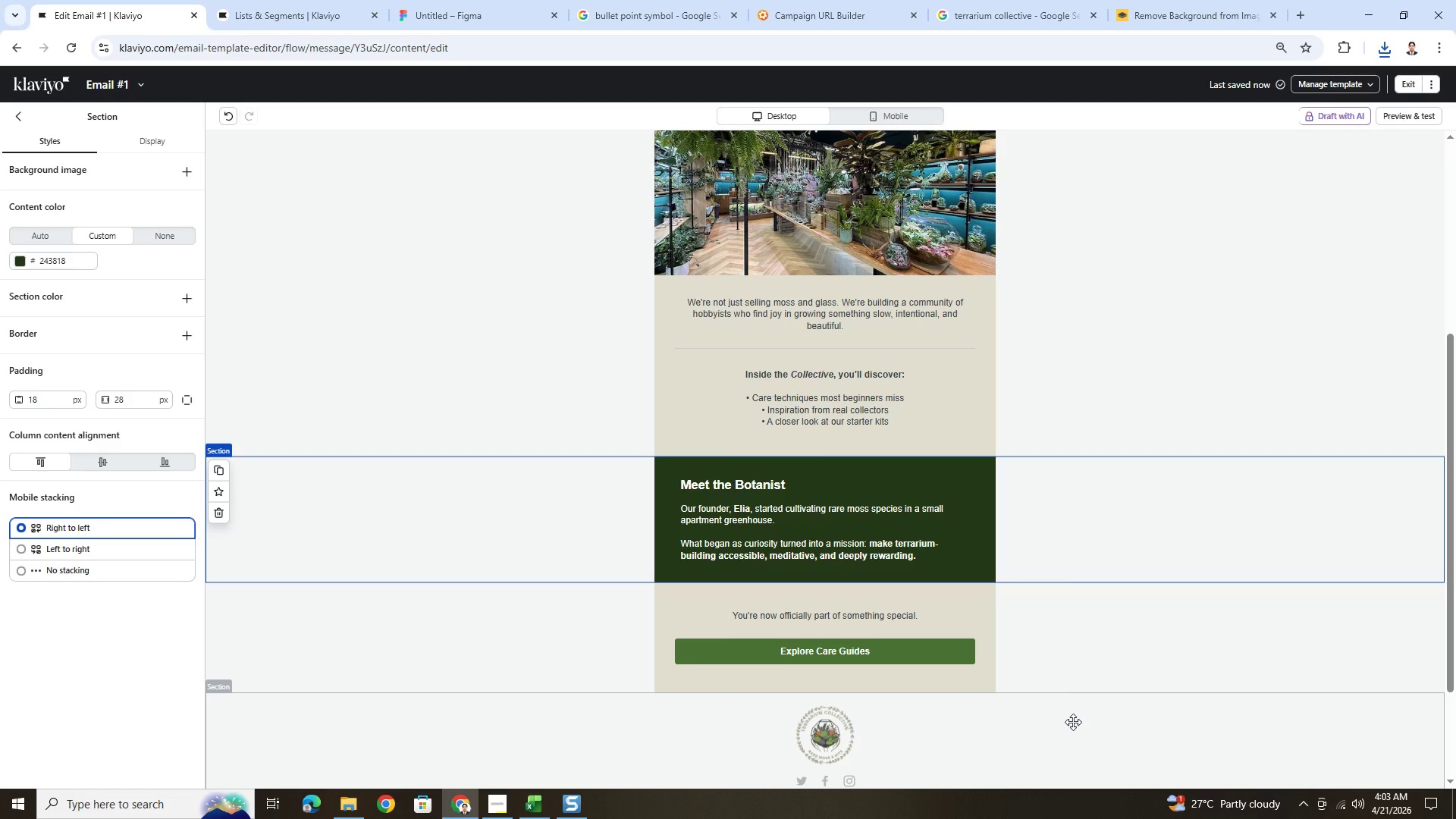 
wait(9.31)
 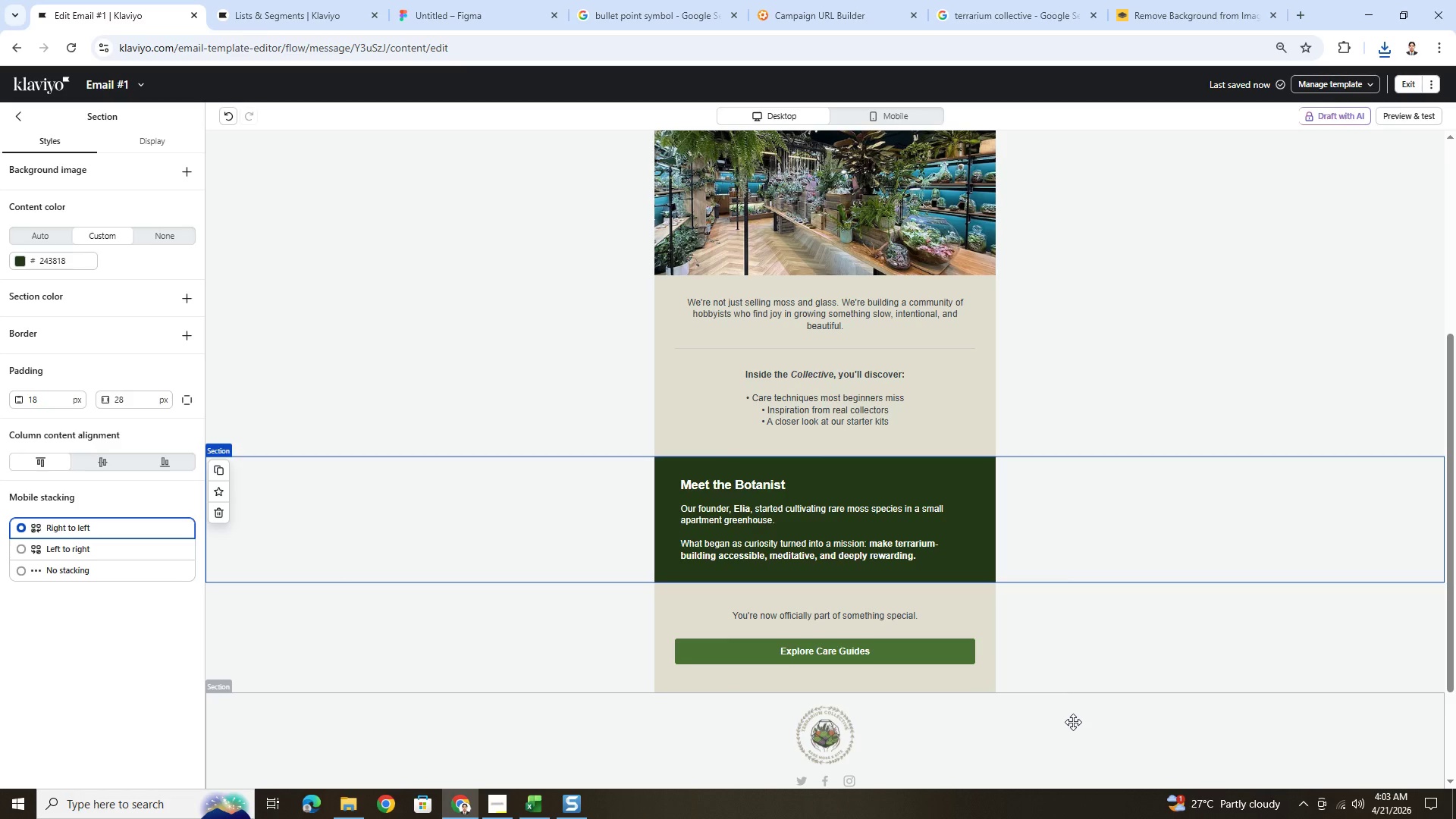 
left_click([912, 642])
 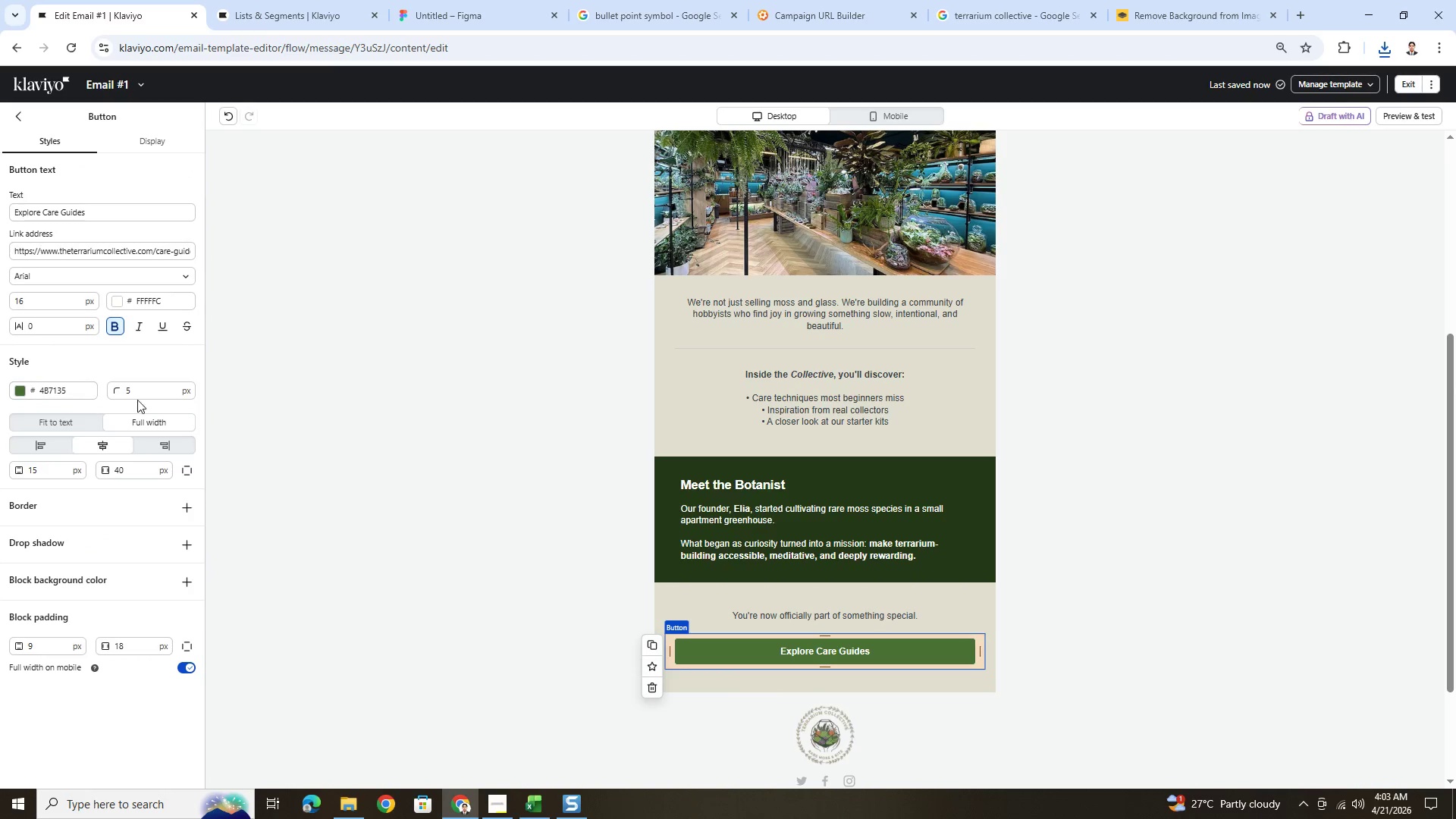 
double_click([148, 394])
 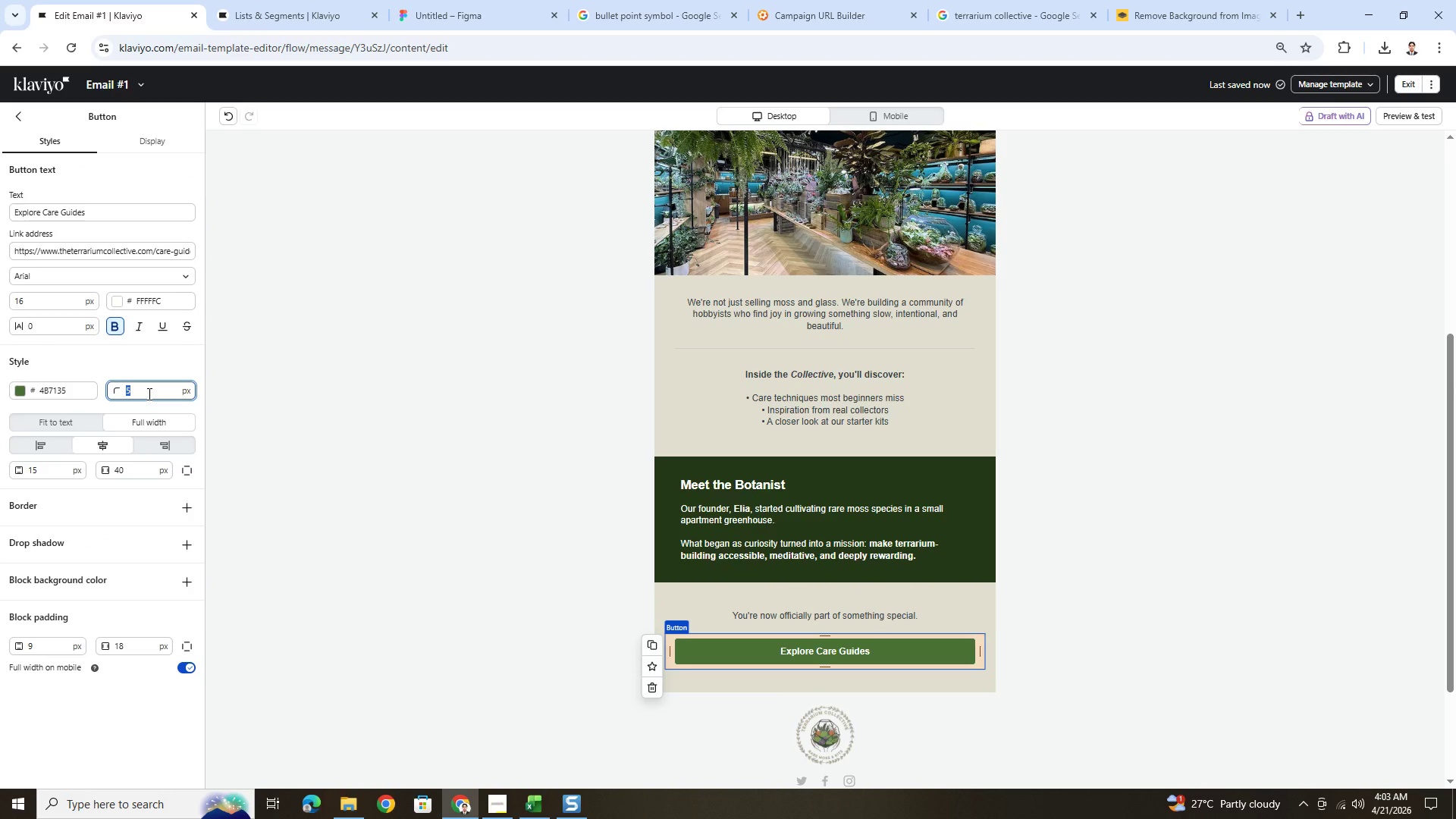 
key(Numpad3)
 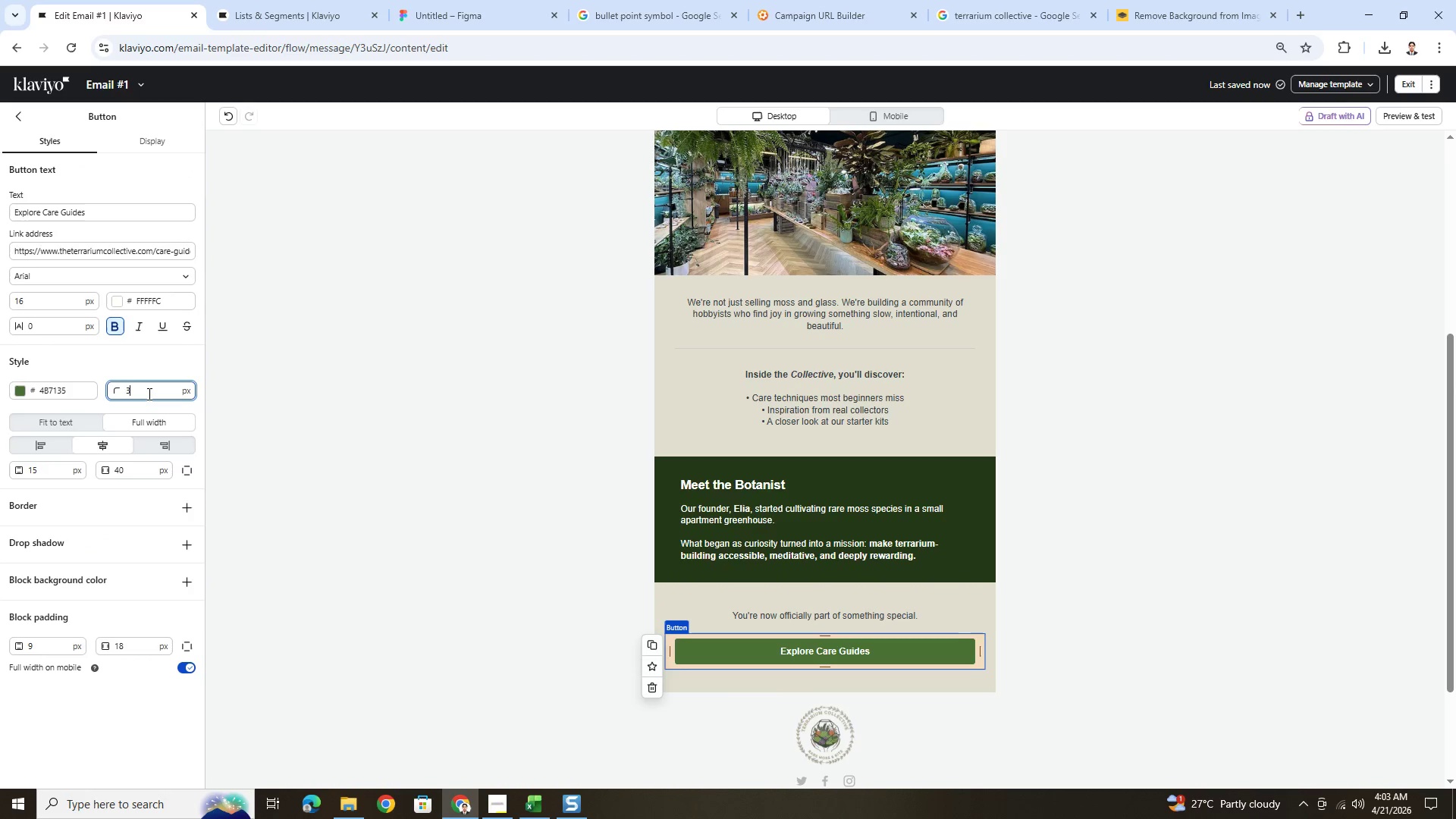 
key(Numpad0)
 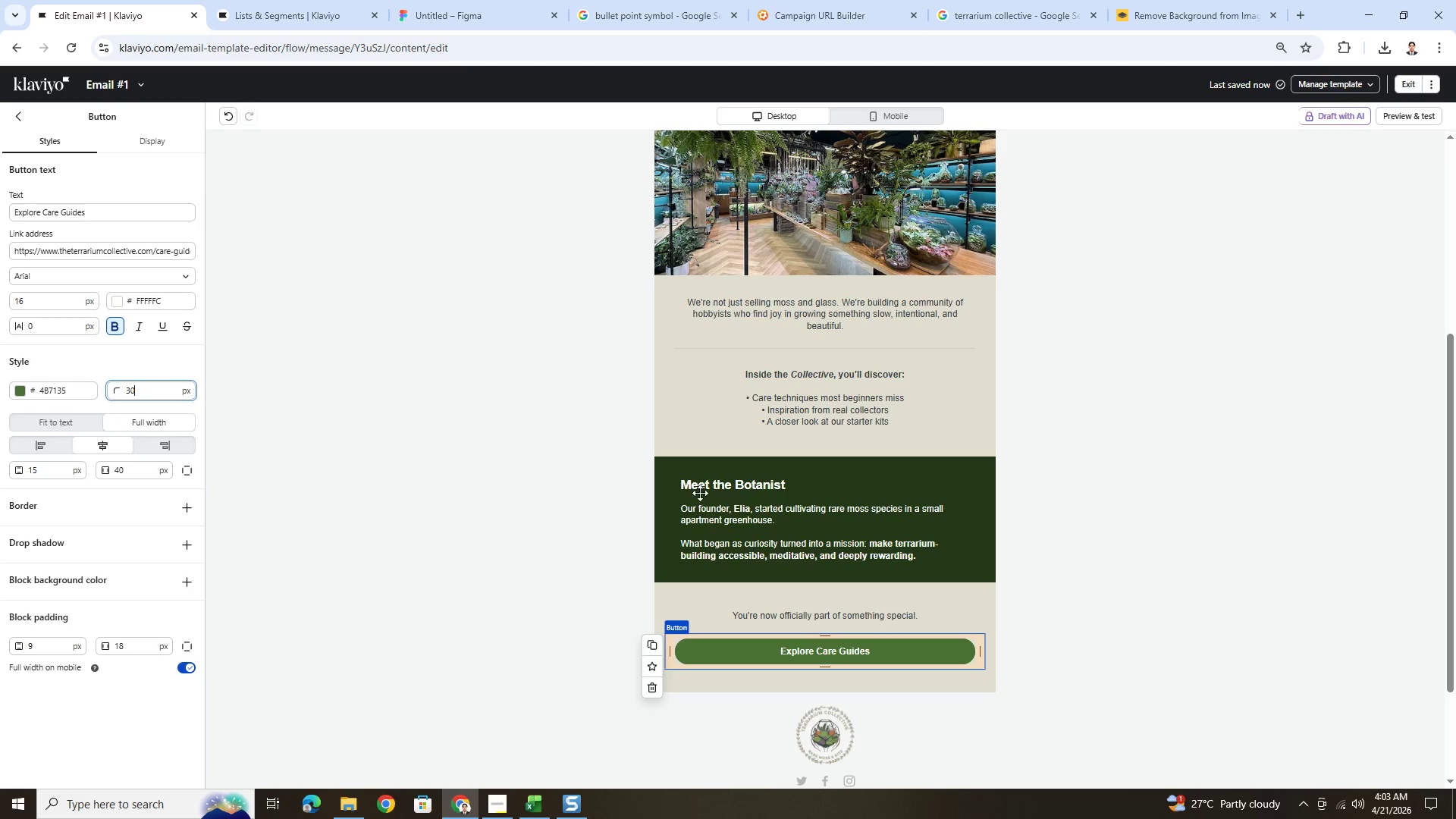 
left_click([1093, 607])
 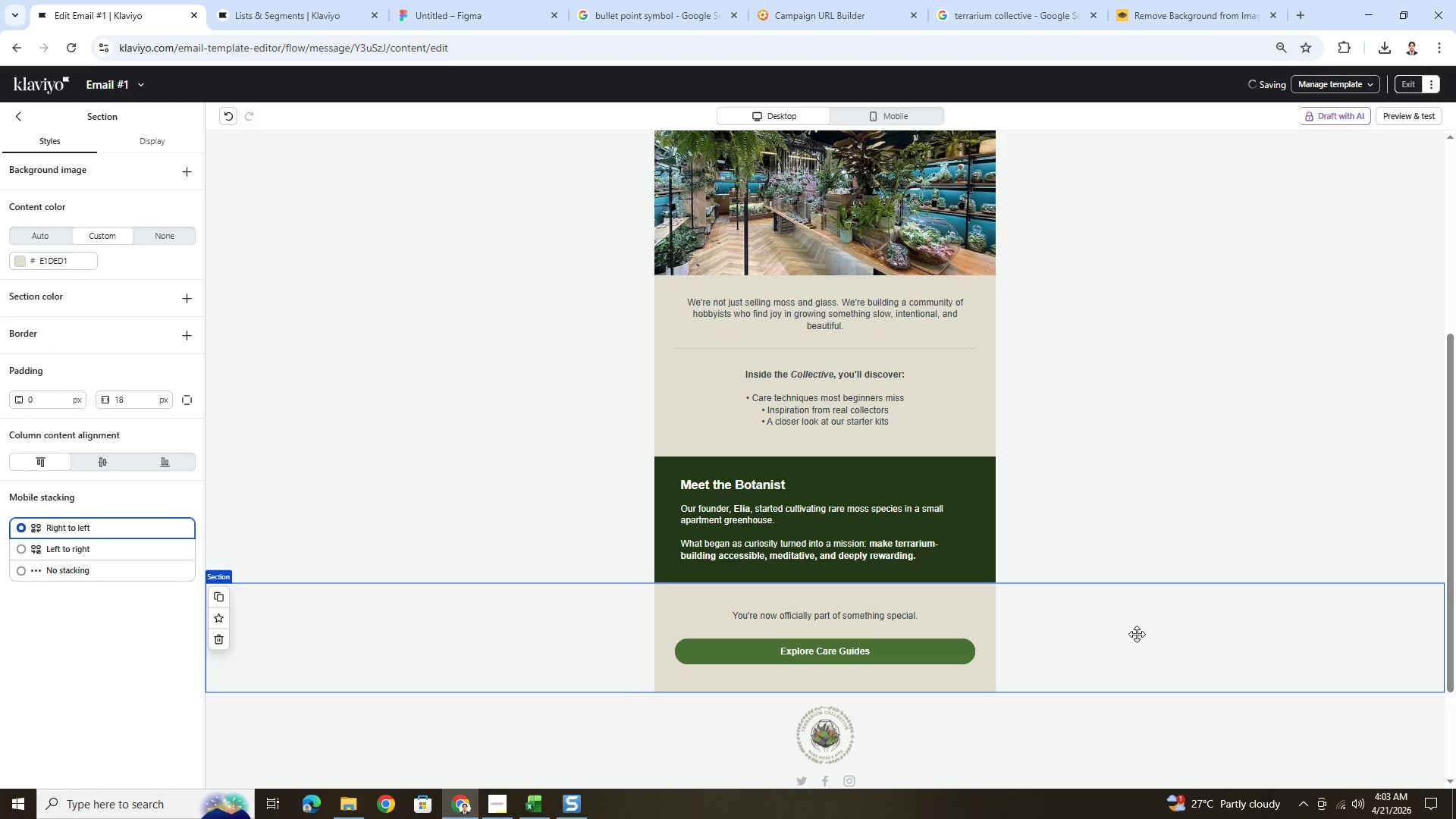 
scroll: coordinate [1137, 634], scroll_direction: up, amount: 2.0
 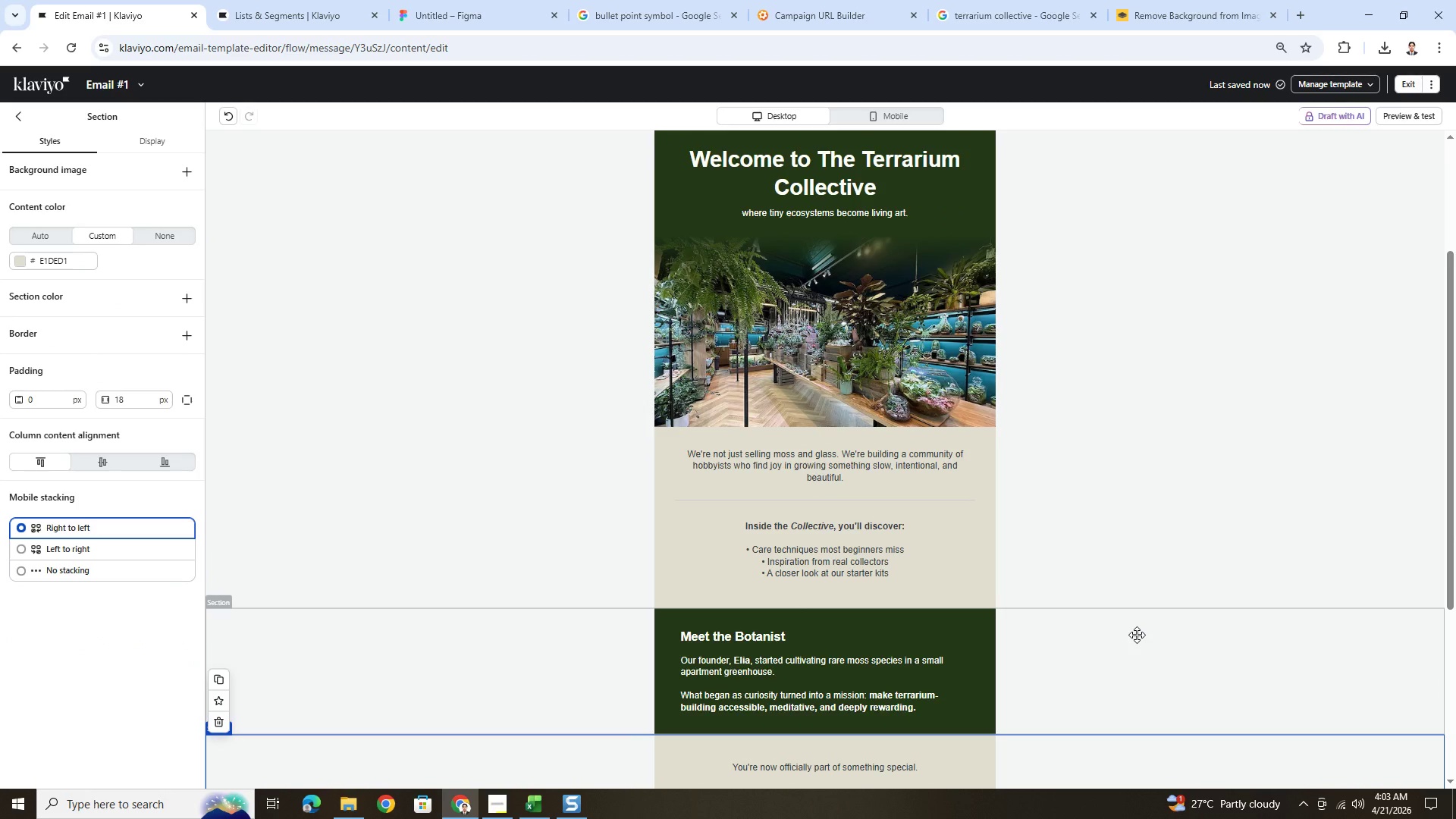 
scroll: coordinate [1137, 635], scroll_direction: down, amount: 3.0
 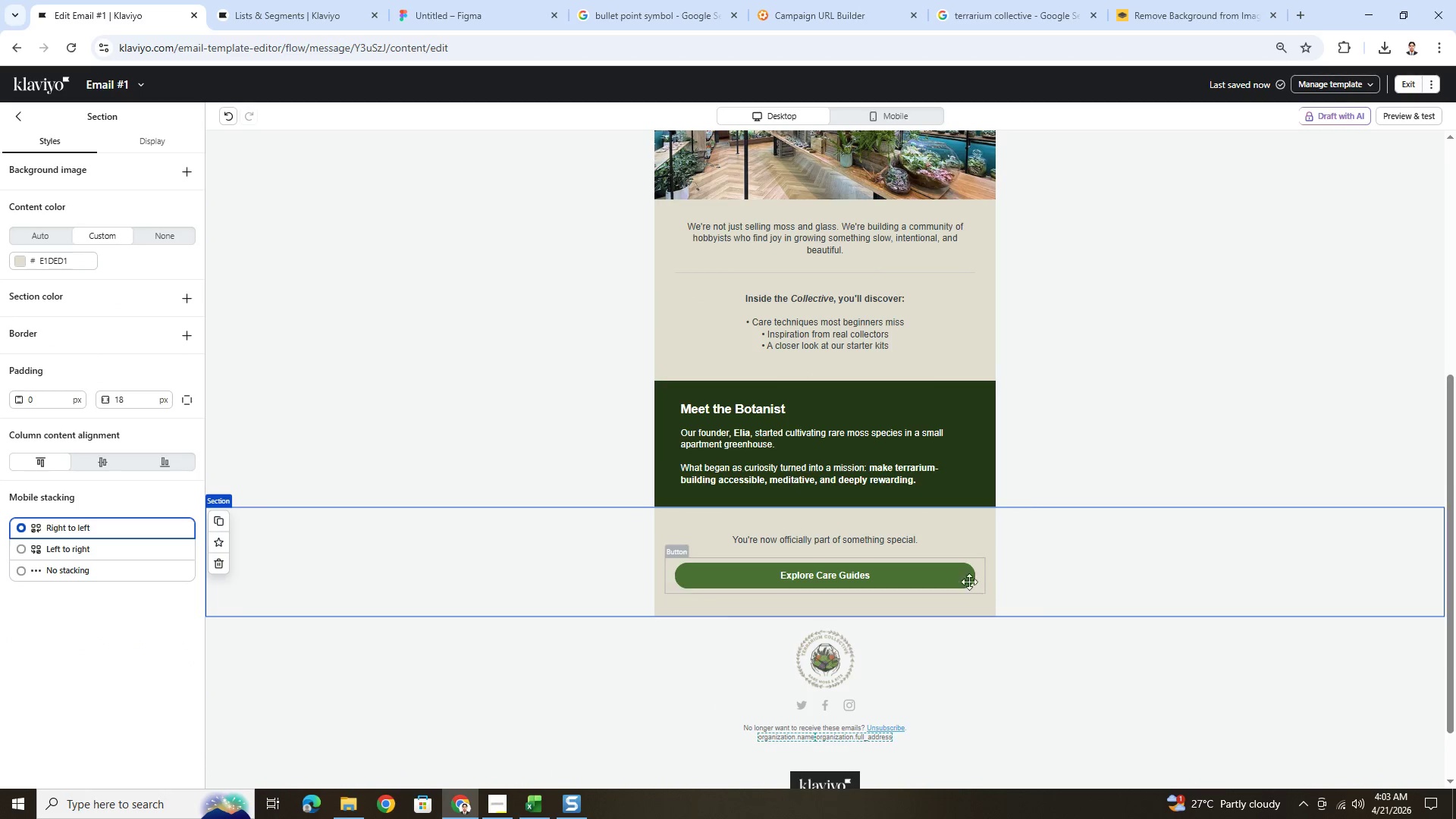 
left_click([957, 574])
 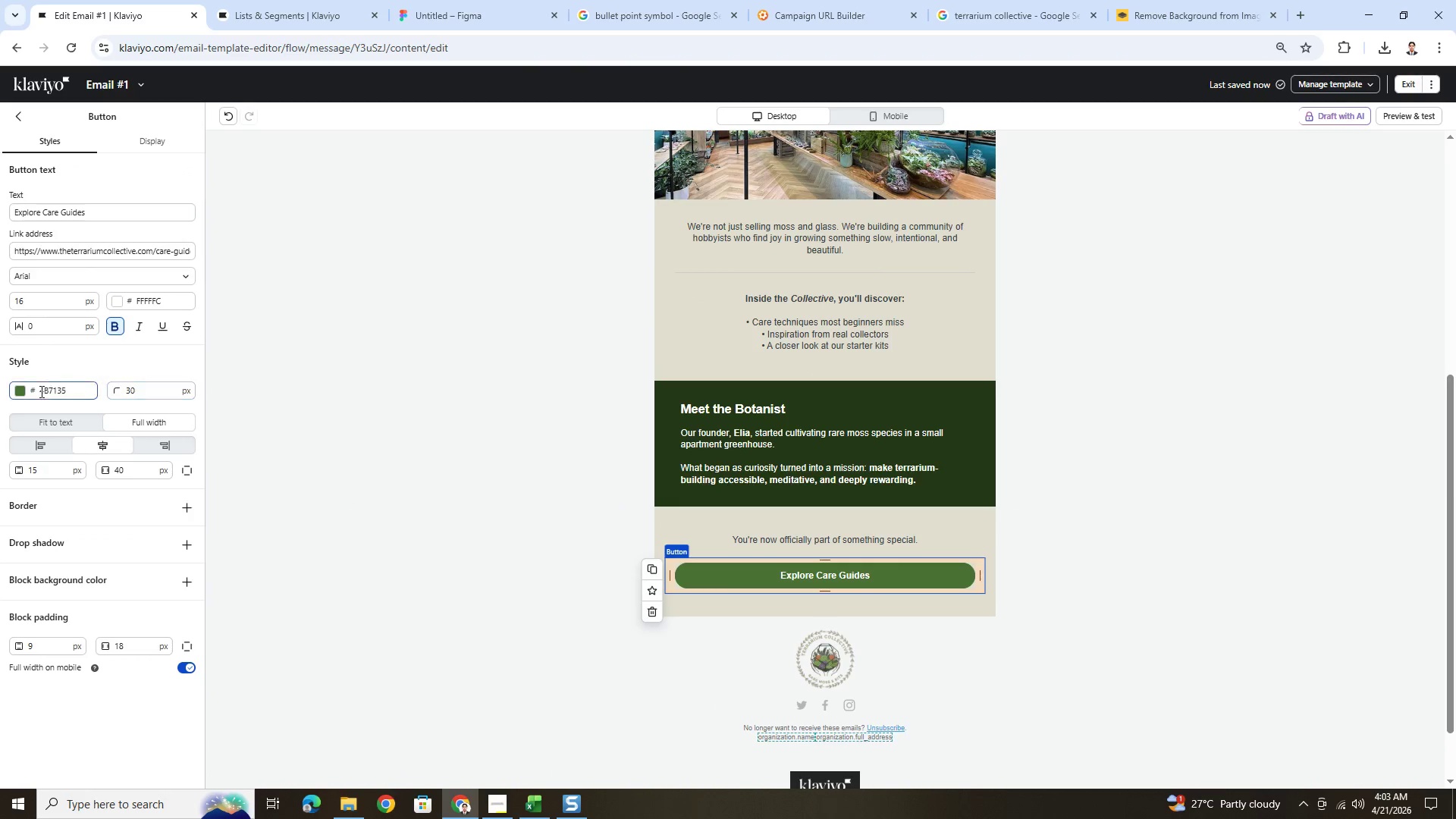 
left_click([17, 391])
 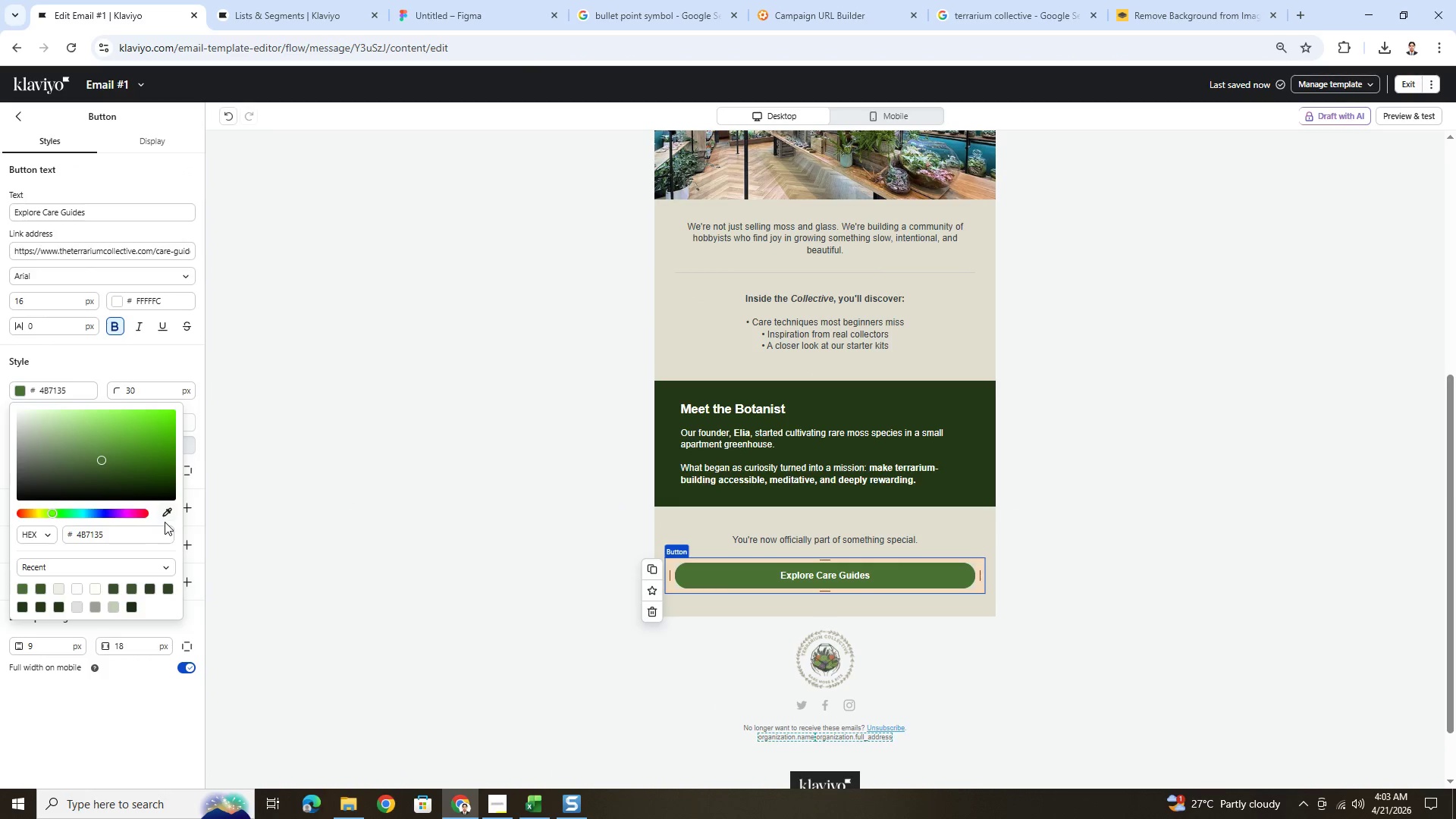 
left_click([165, 516])
 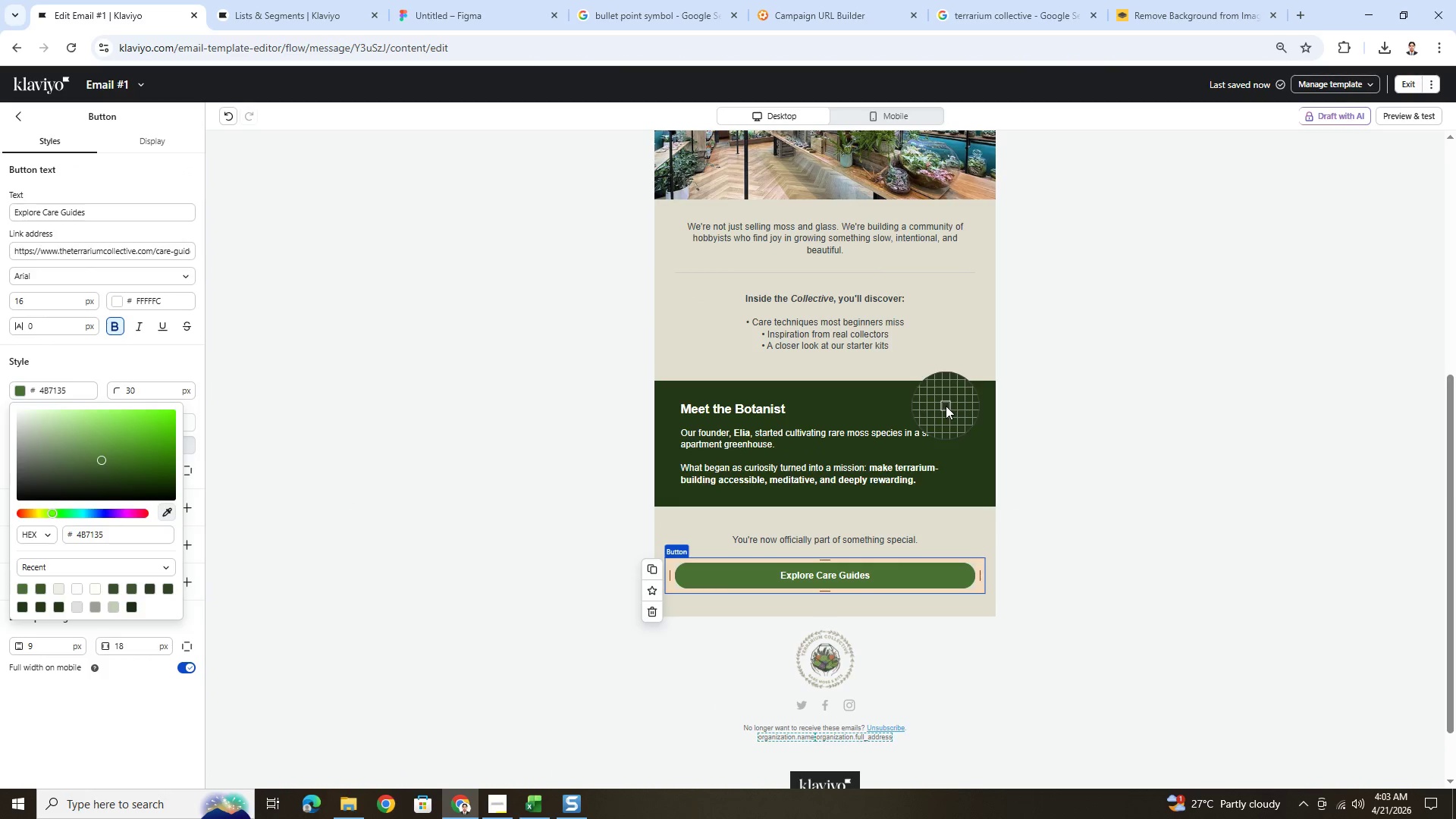 
double_click([1160, 520])
 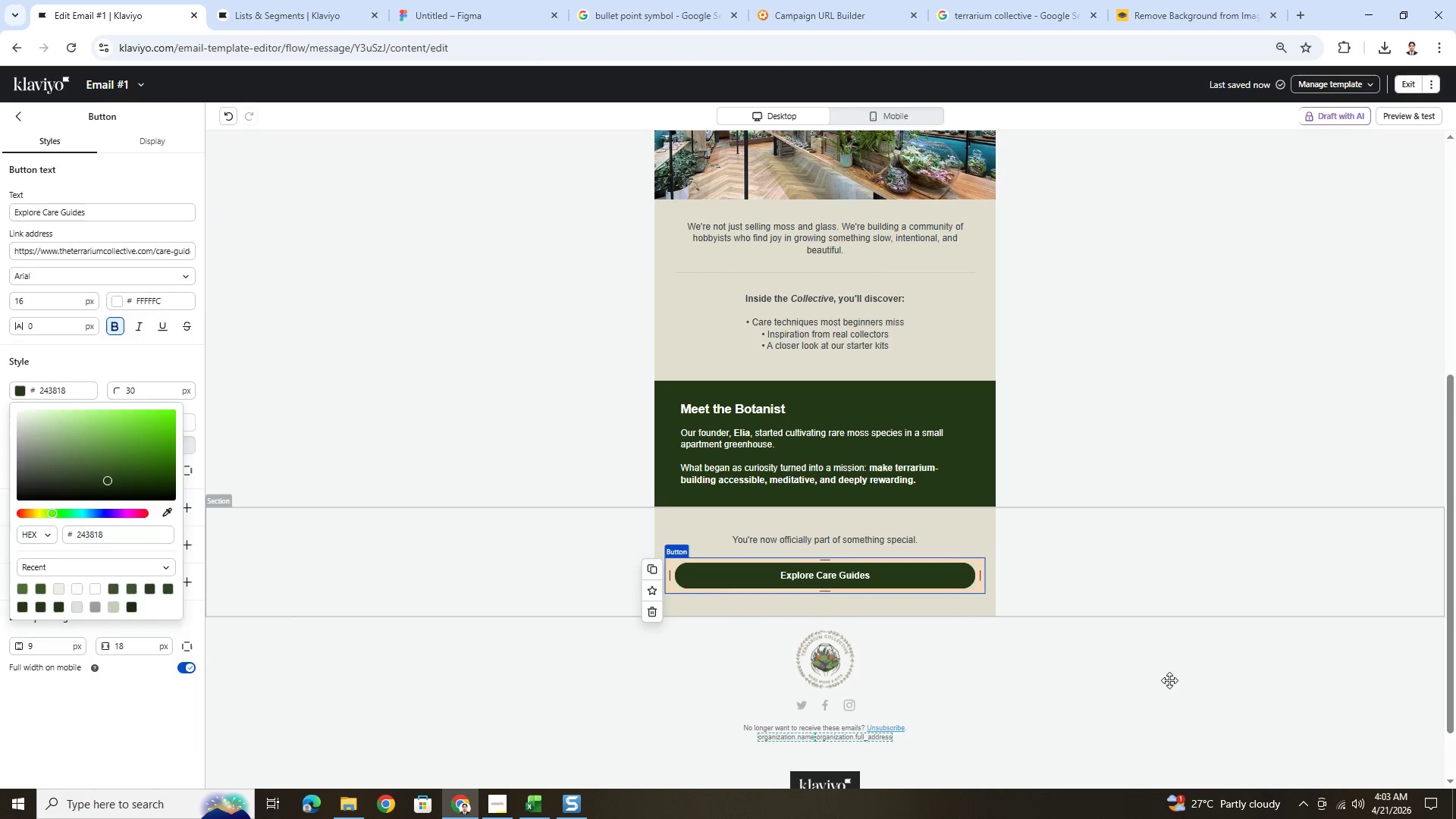 
left_click([1169, 681])
 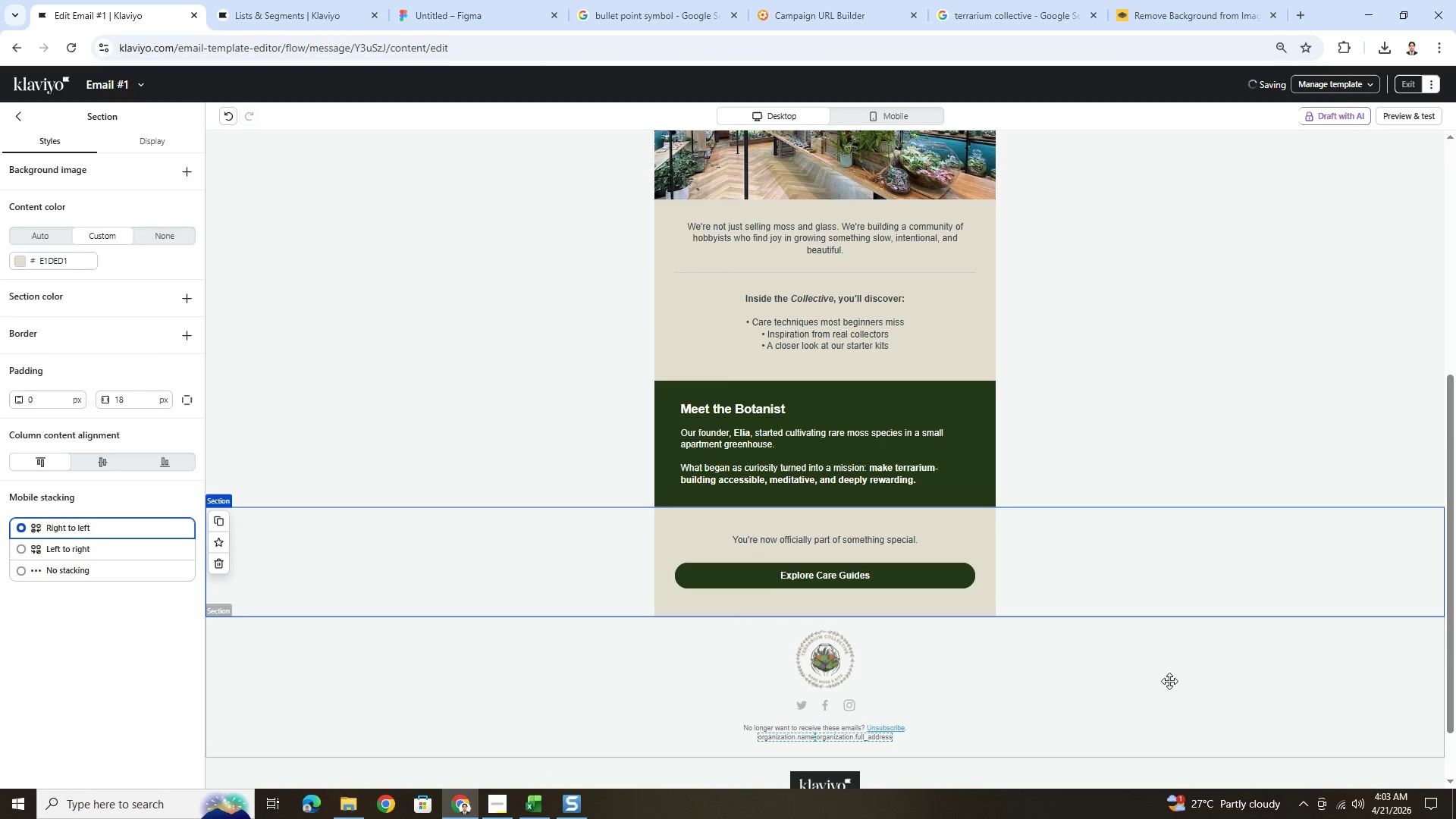 
scroll: coordinate [1169, 681], scroll_direction: up, amount: 1.0
 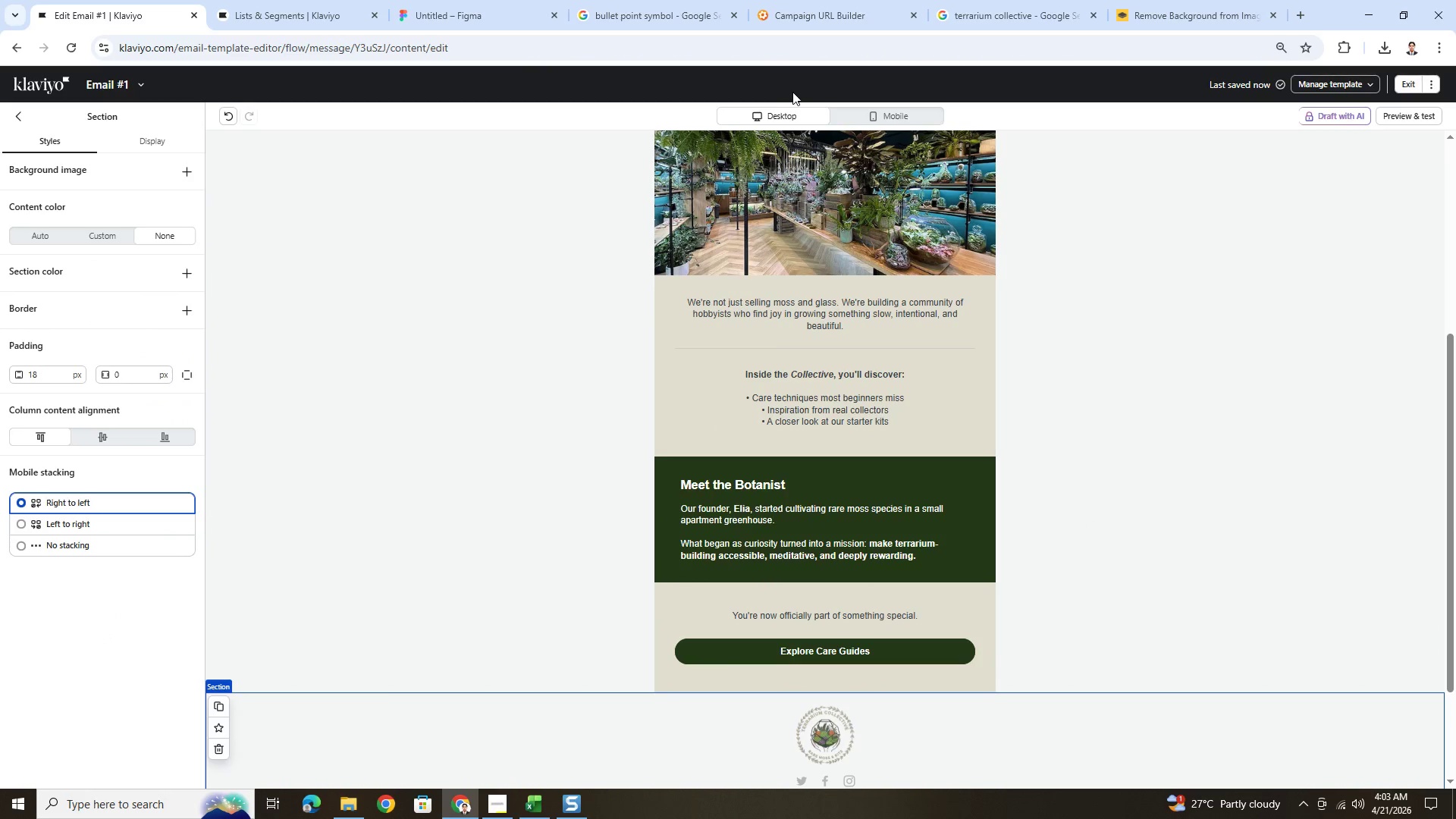 
left_click([854, 110])
 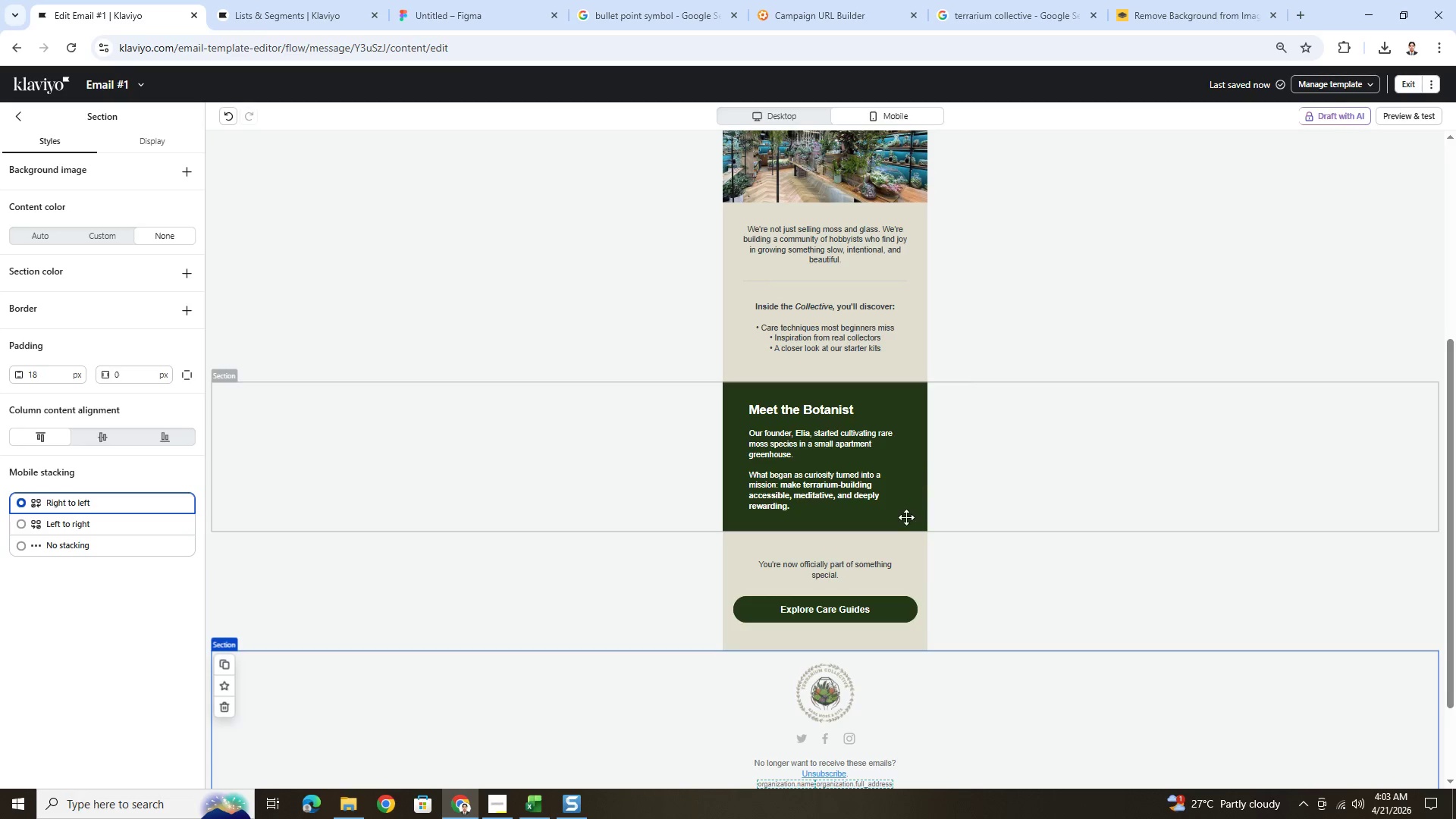 
scroll: coordinate [906, 519], scroll_direction: down, amount: 1.0
 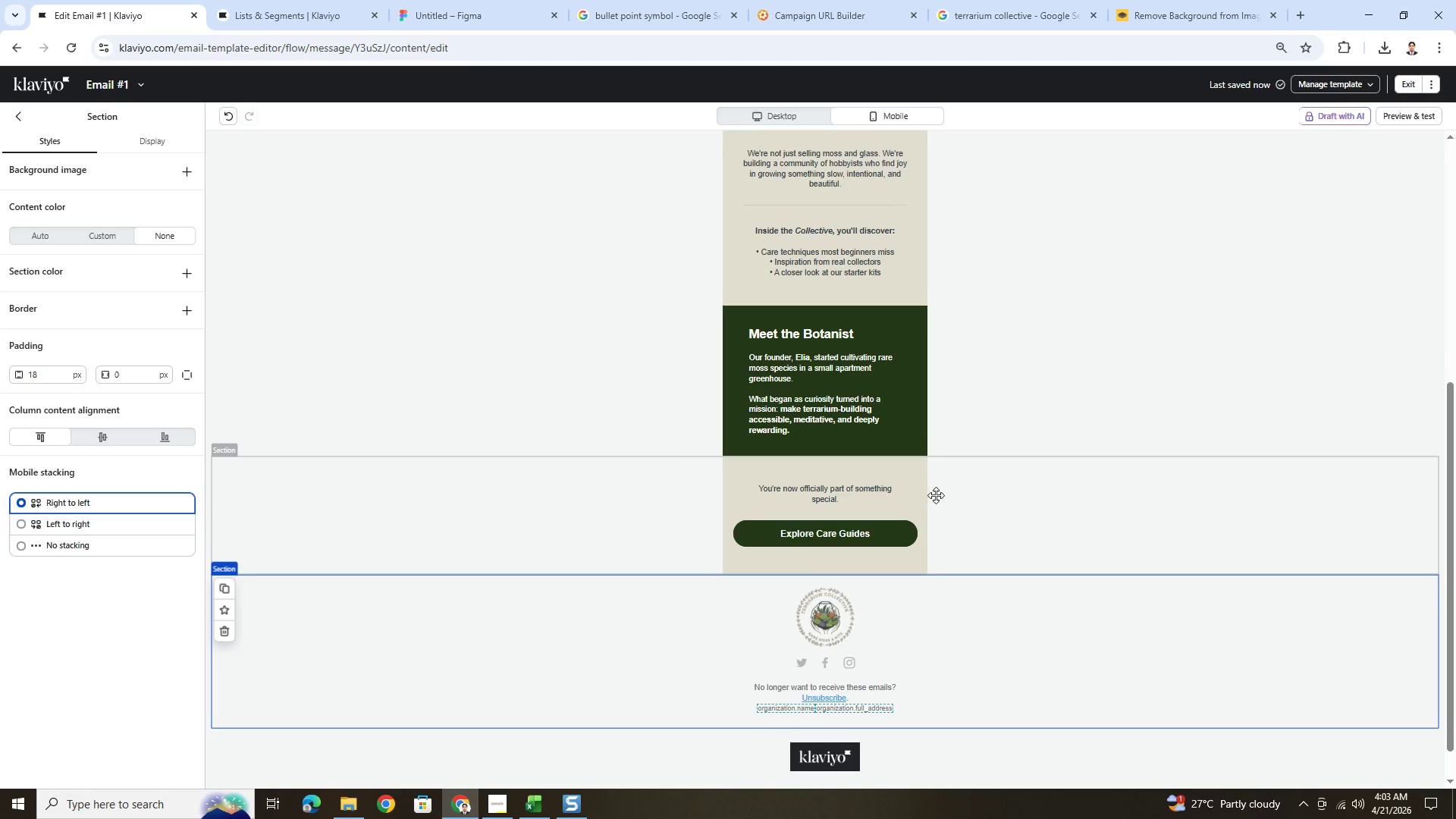 
scroll: coordinate [938, 494], scroll_direction: up, amount: 3.0
 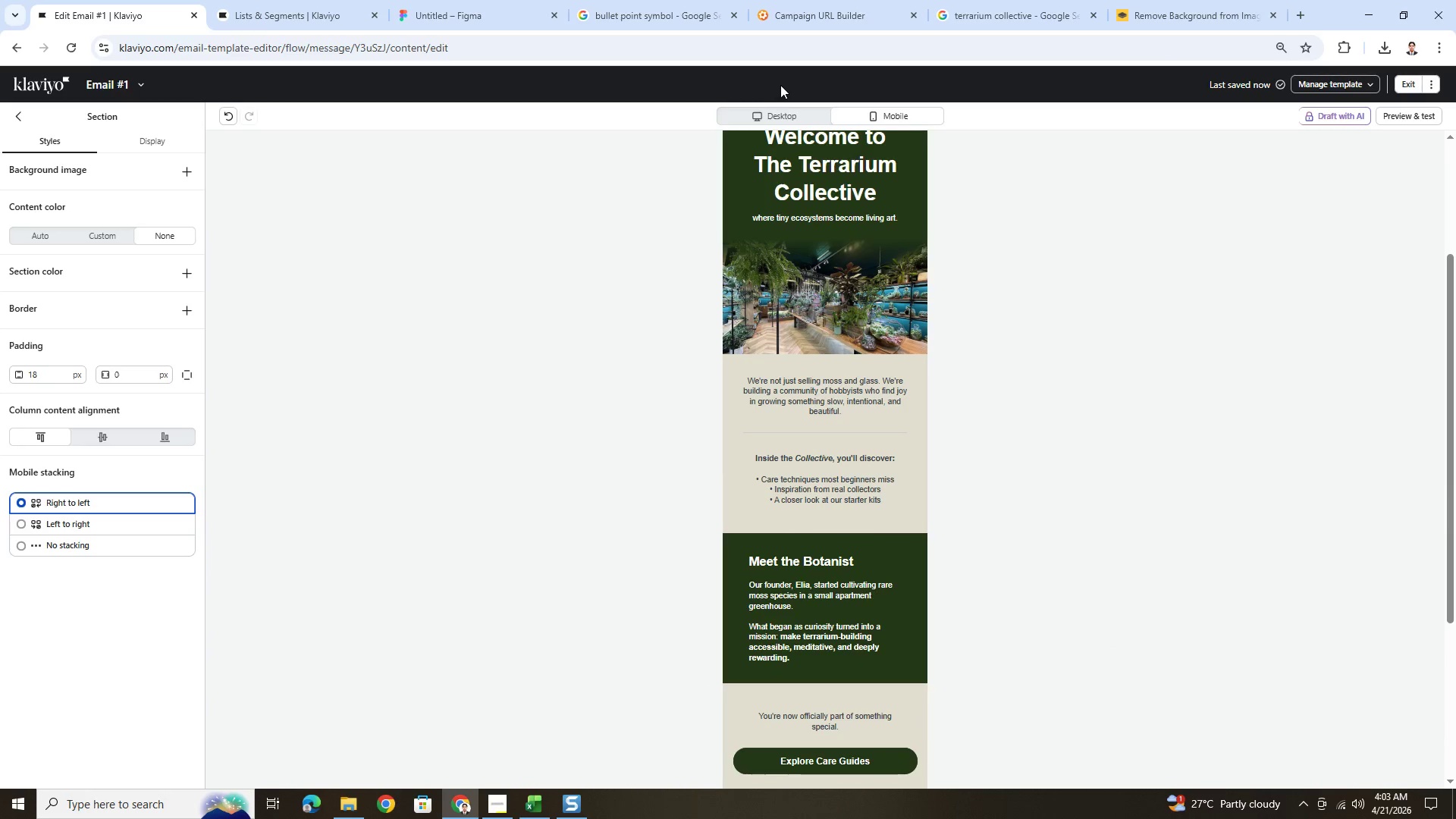 
left_click([789, 111])
 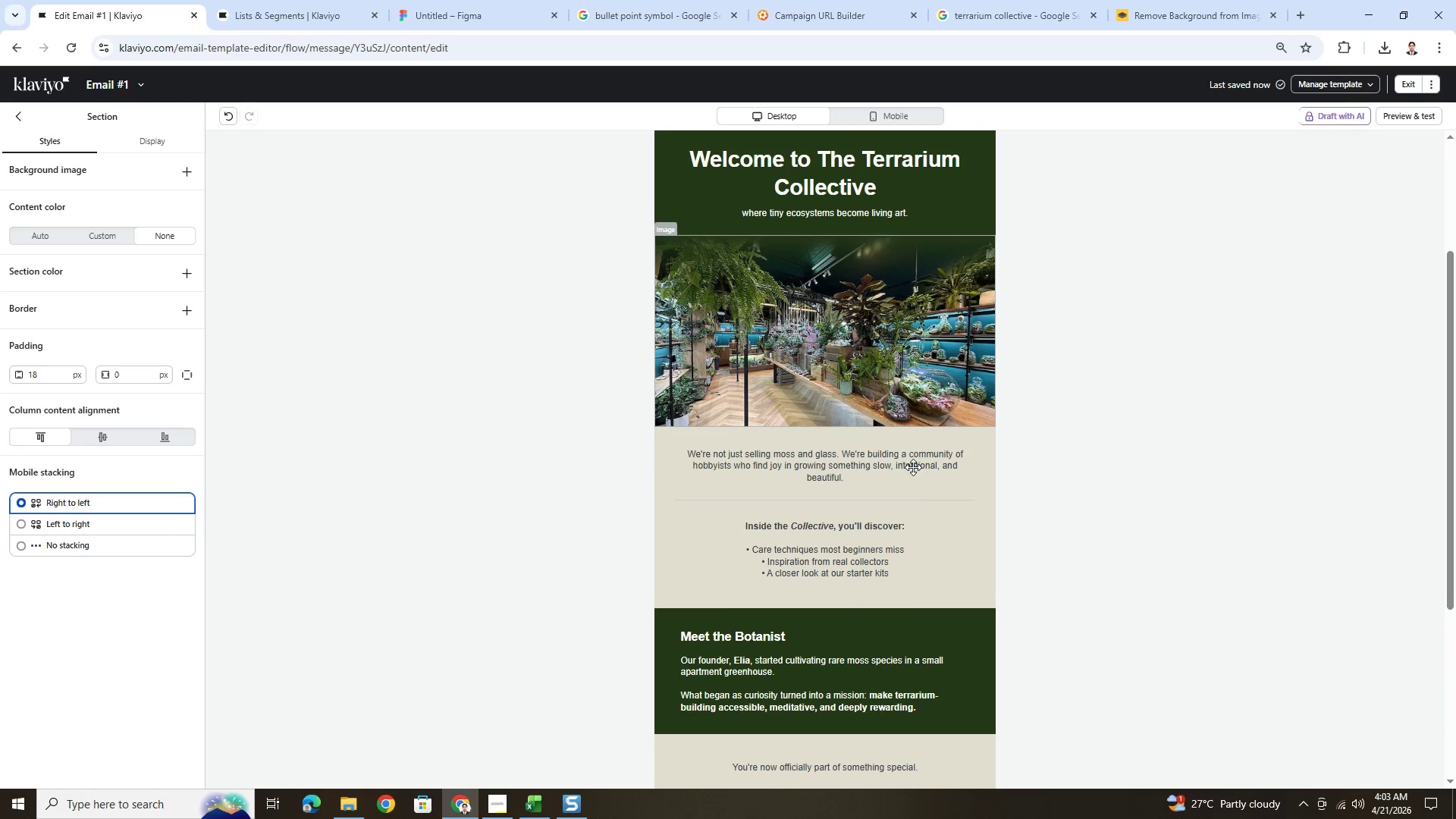 
scroll: coordinate [918, 494], scroll_direction: down, amount: 4.0
 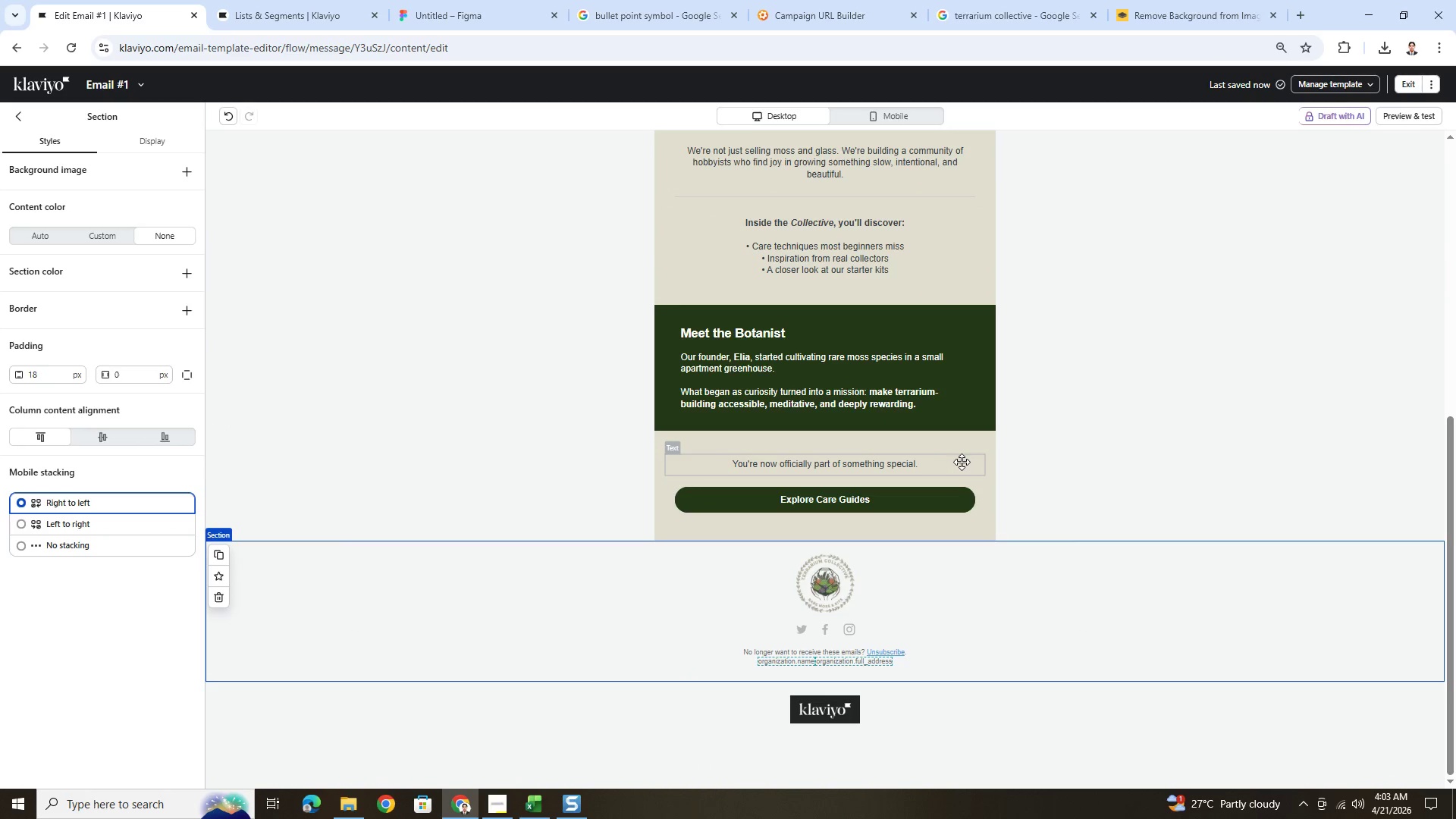 
double_click([962, 463])
 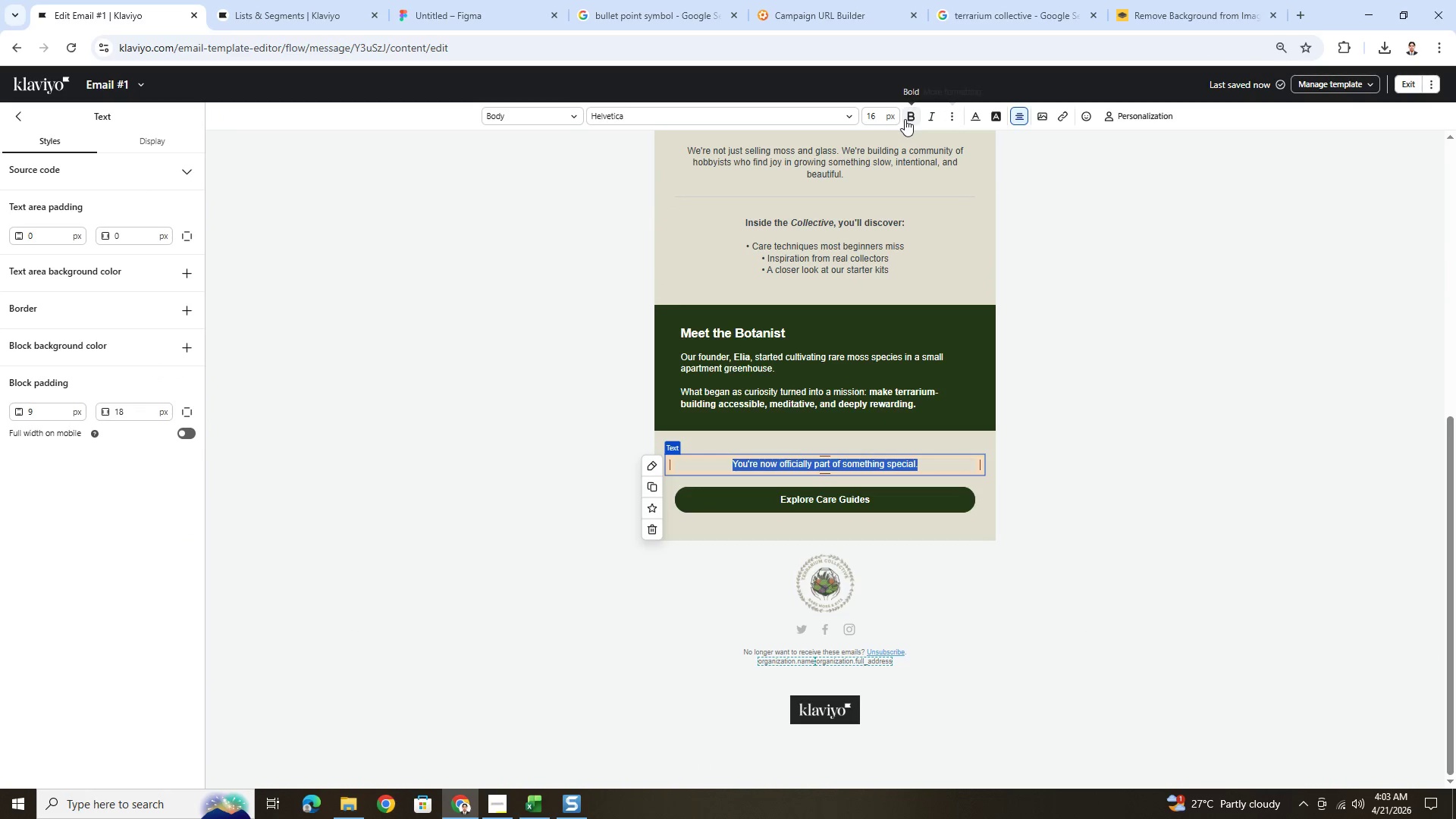 
double_click([934, 116])
 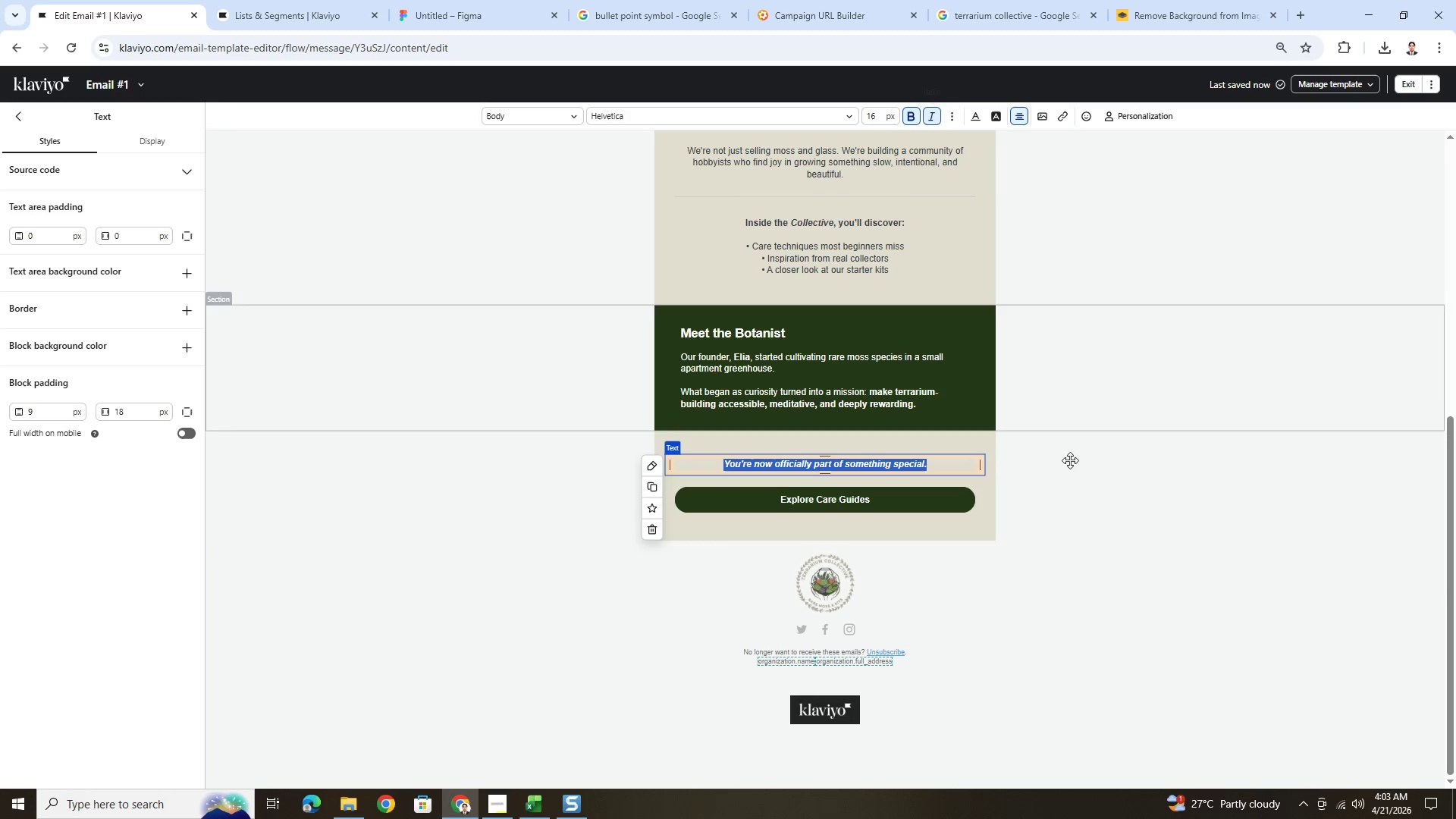 
triple_click([1083, 493])
 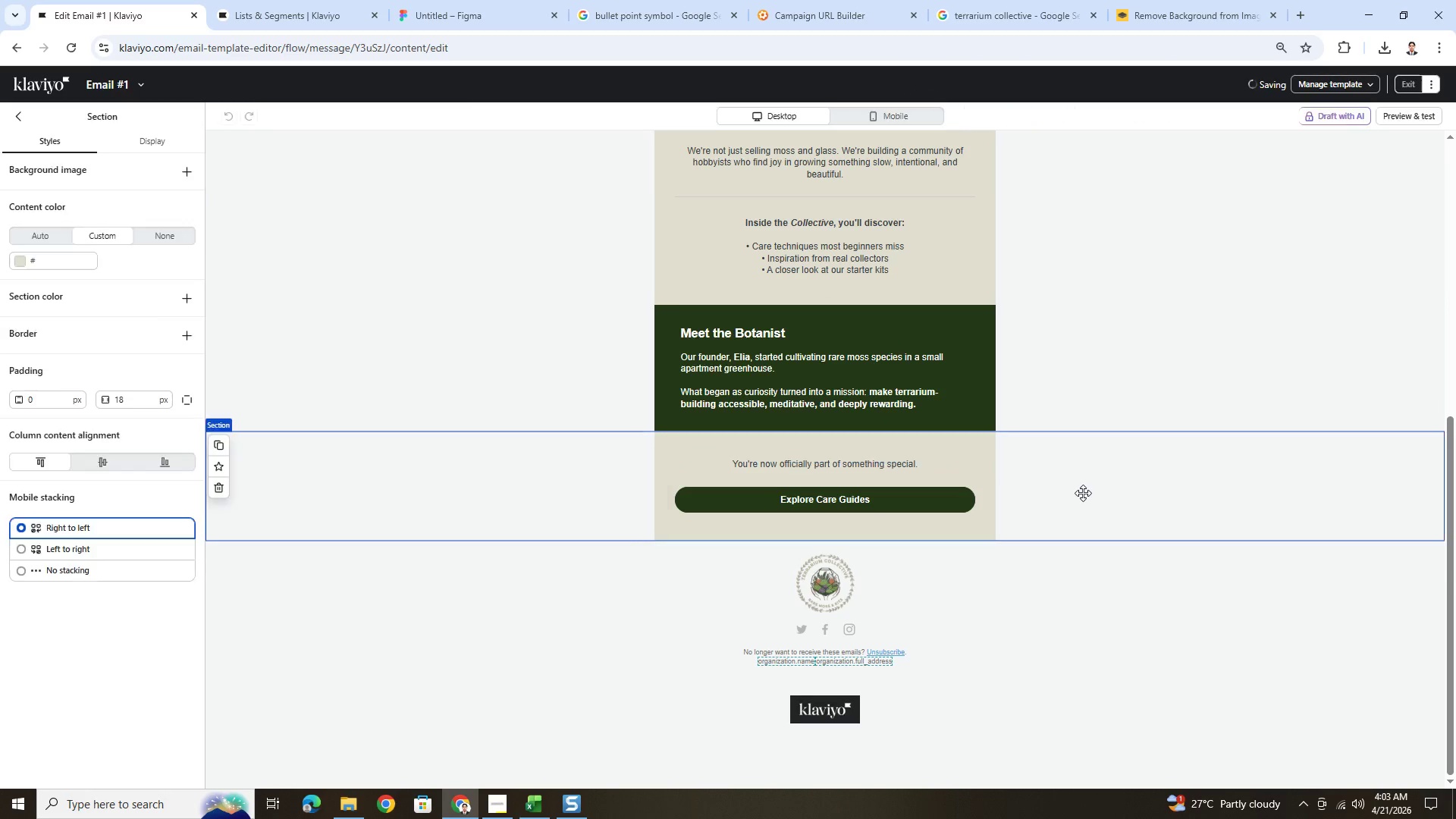 
triple_click([1083, 493])
 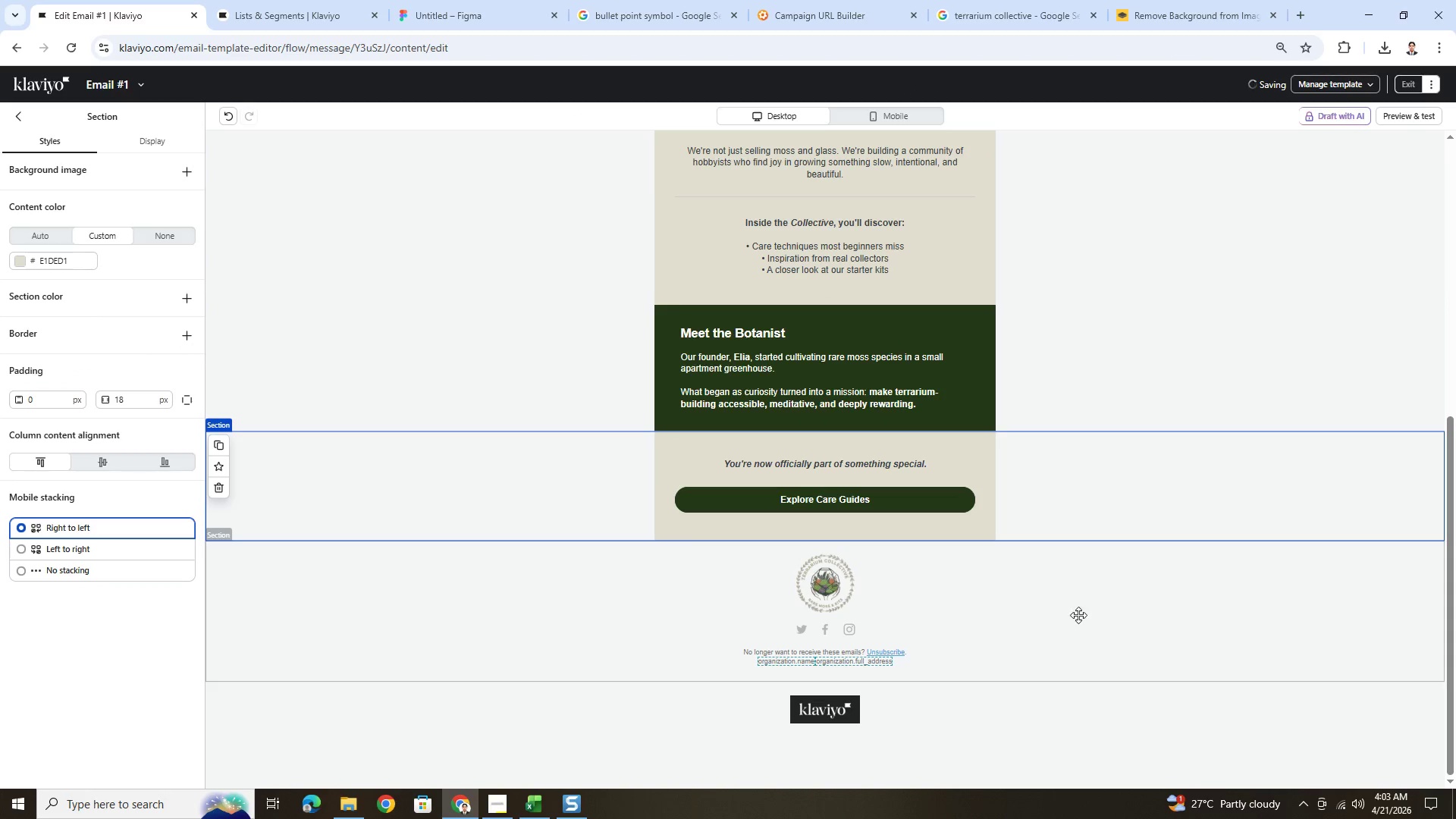 
left_click([1079, 621])
 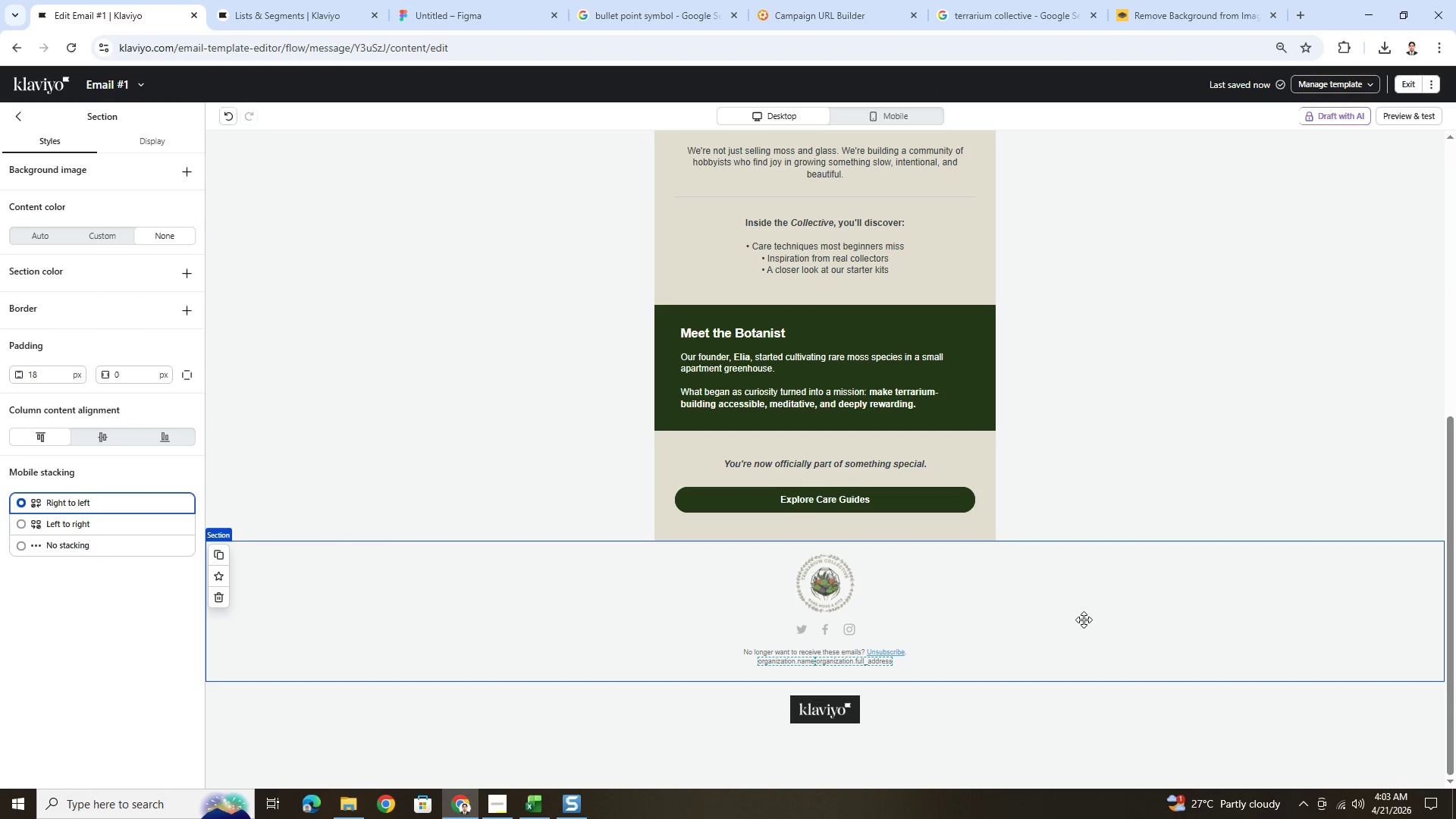 
scroll: coordinate [1150, 602], scroll_direction: up, amount: 8.0
 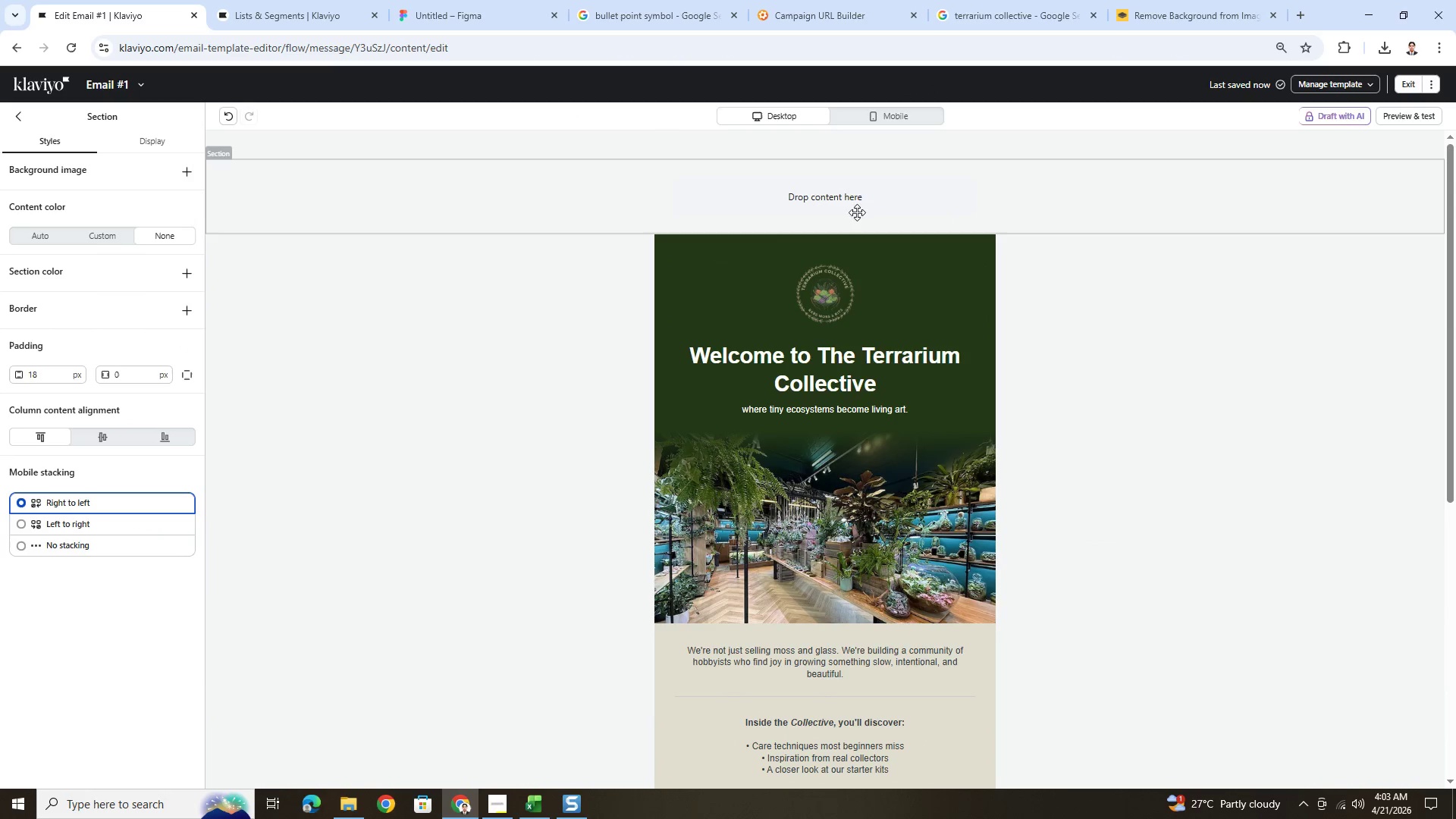 
left_click([854, 199])
 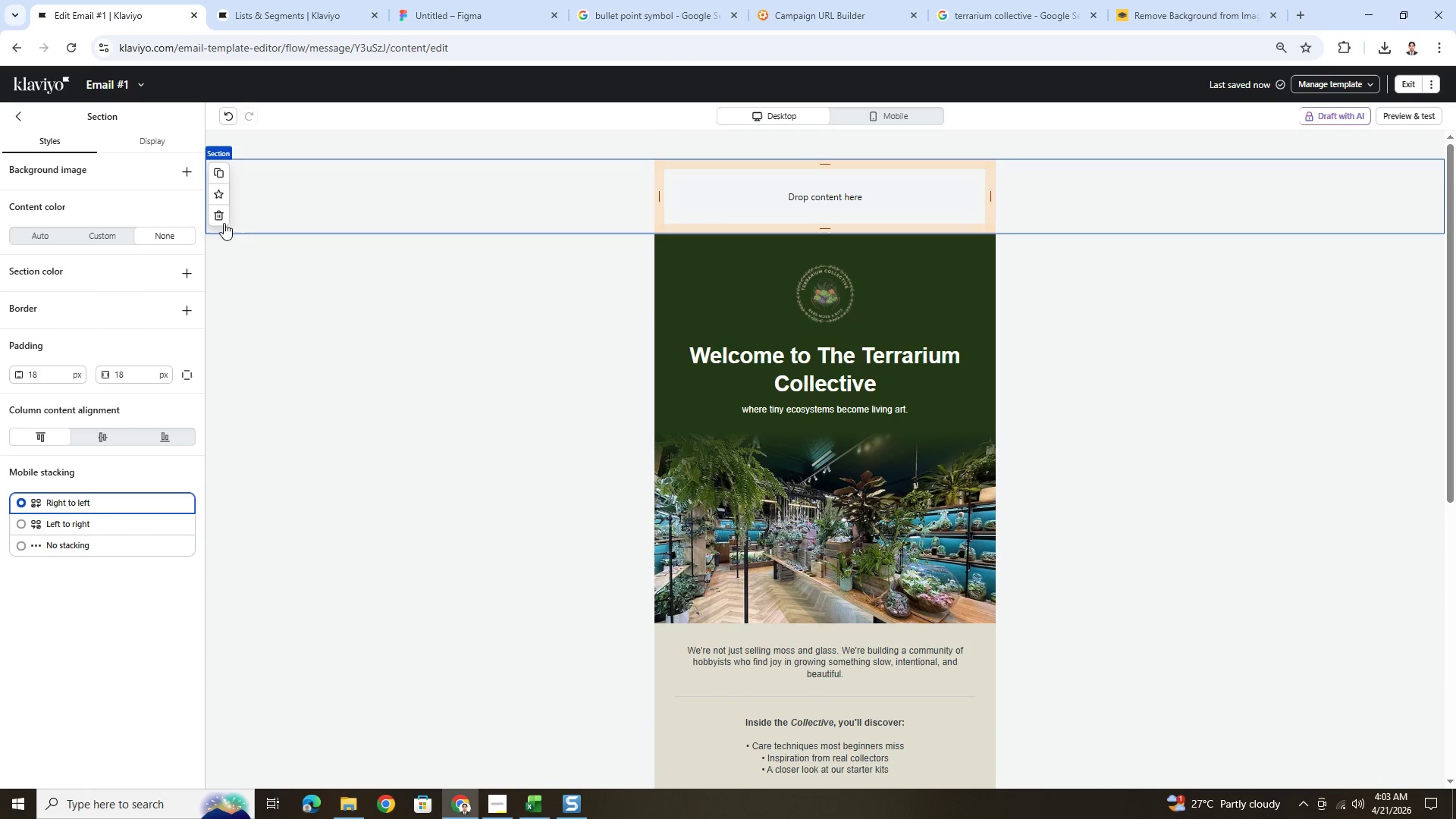 
left_click([218, 221])
 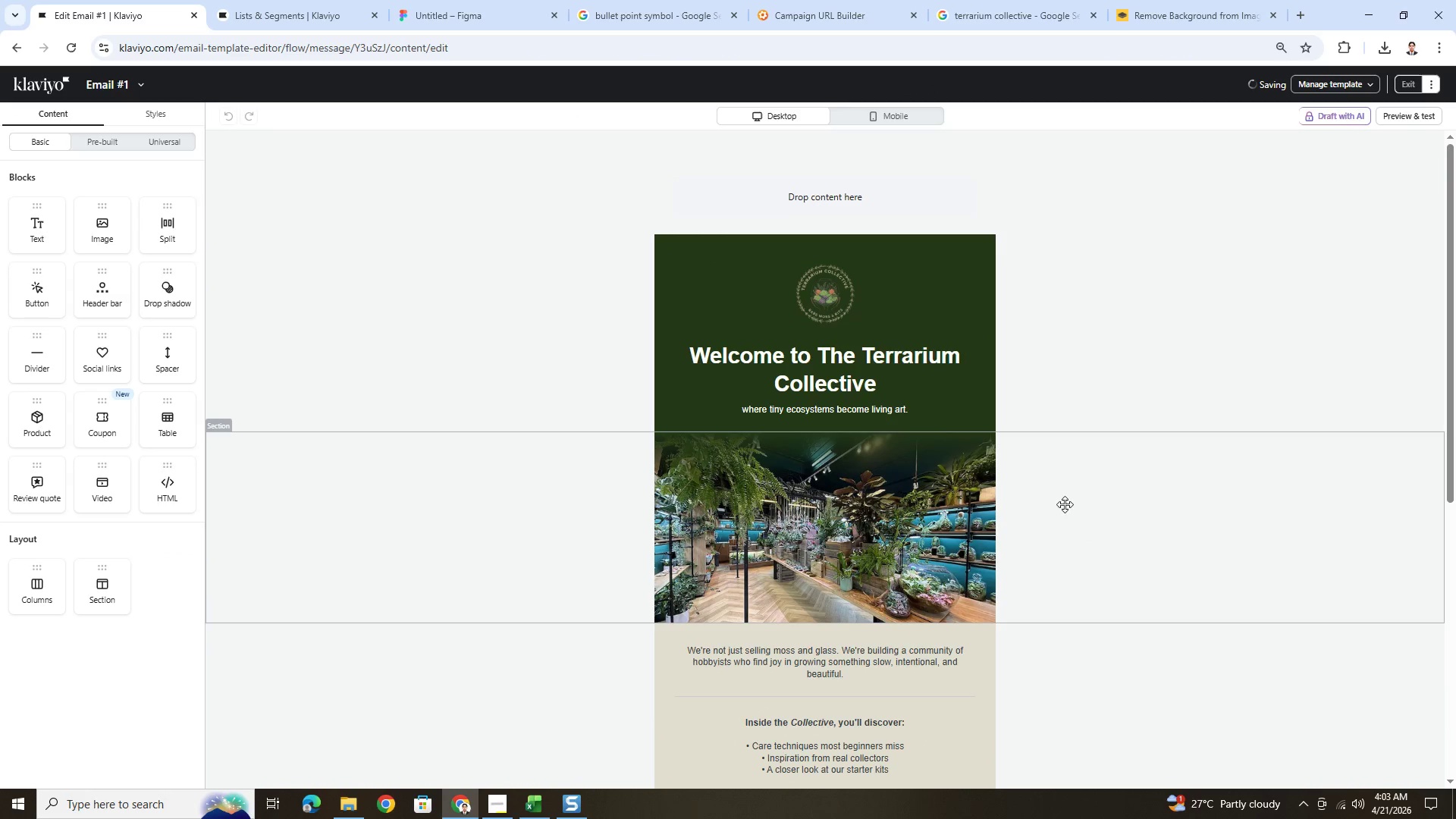 
scroll: coordinate [1069, 513], scroll_direction: down, amount: 4.0
 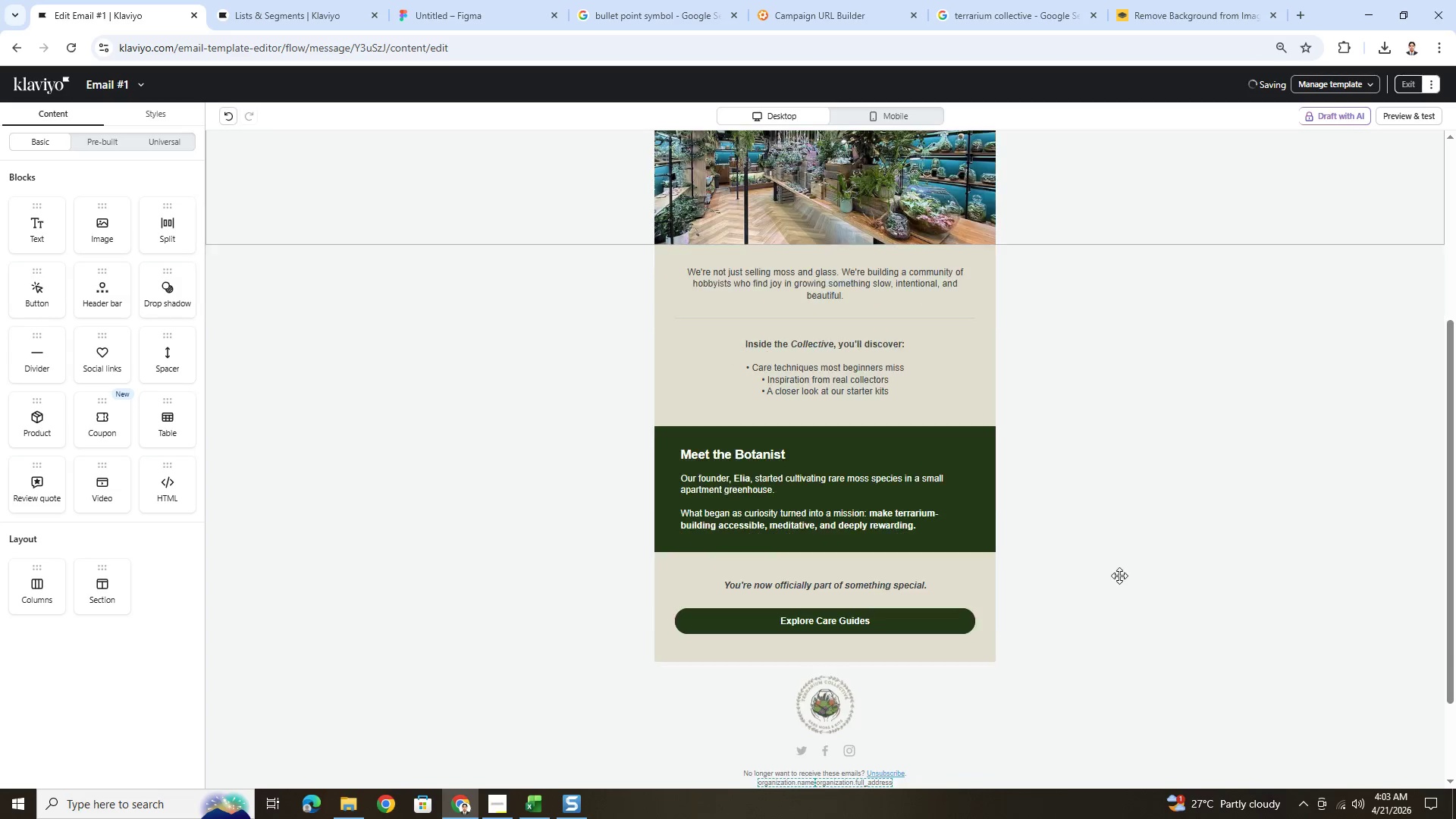 
scroll: coordinate [1121, 562], scroll_direction: up, amount: 5.0
 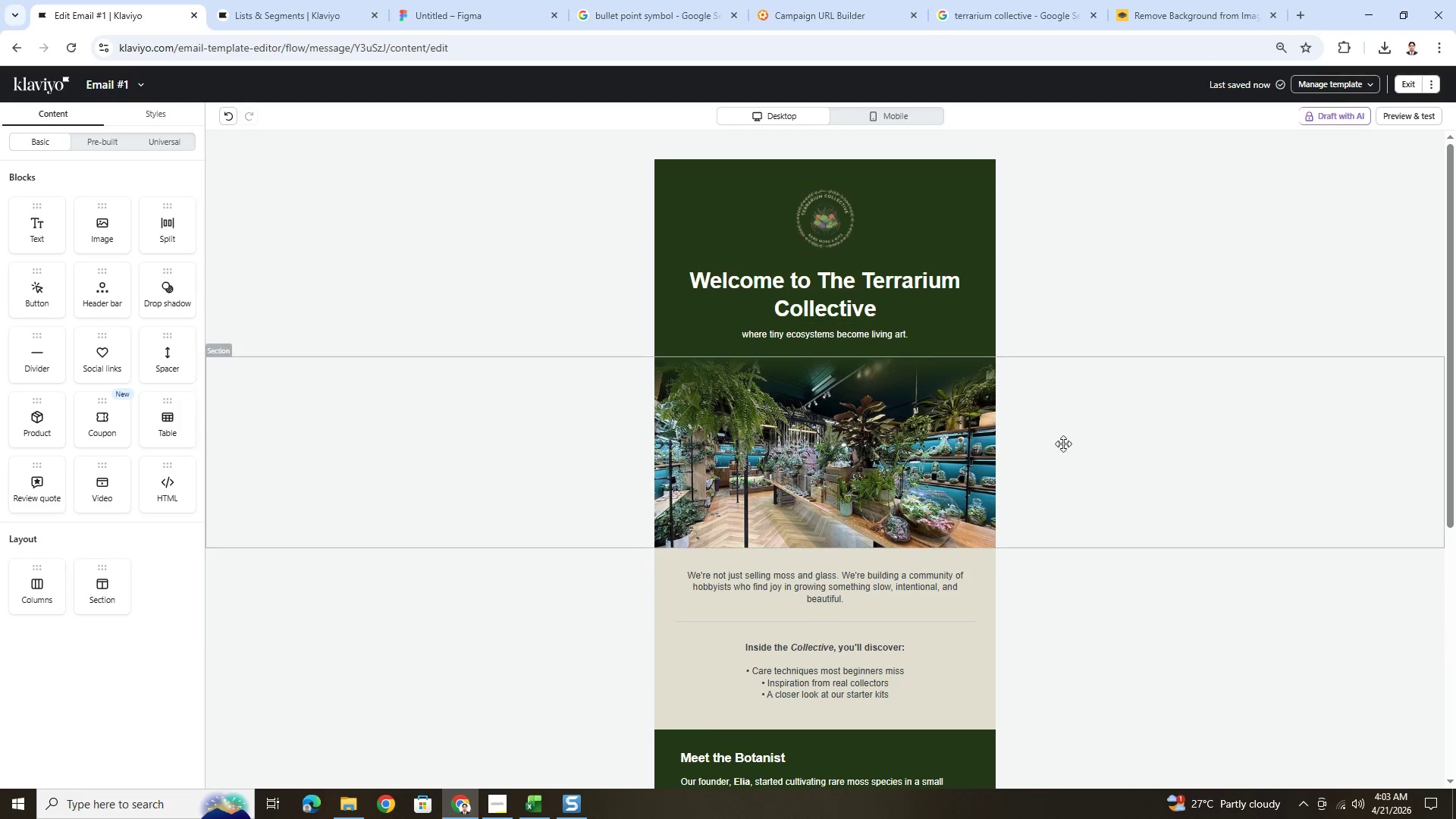 
scroll: coordinate [925, 266], scroll_direction: none, amount: 0.0
 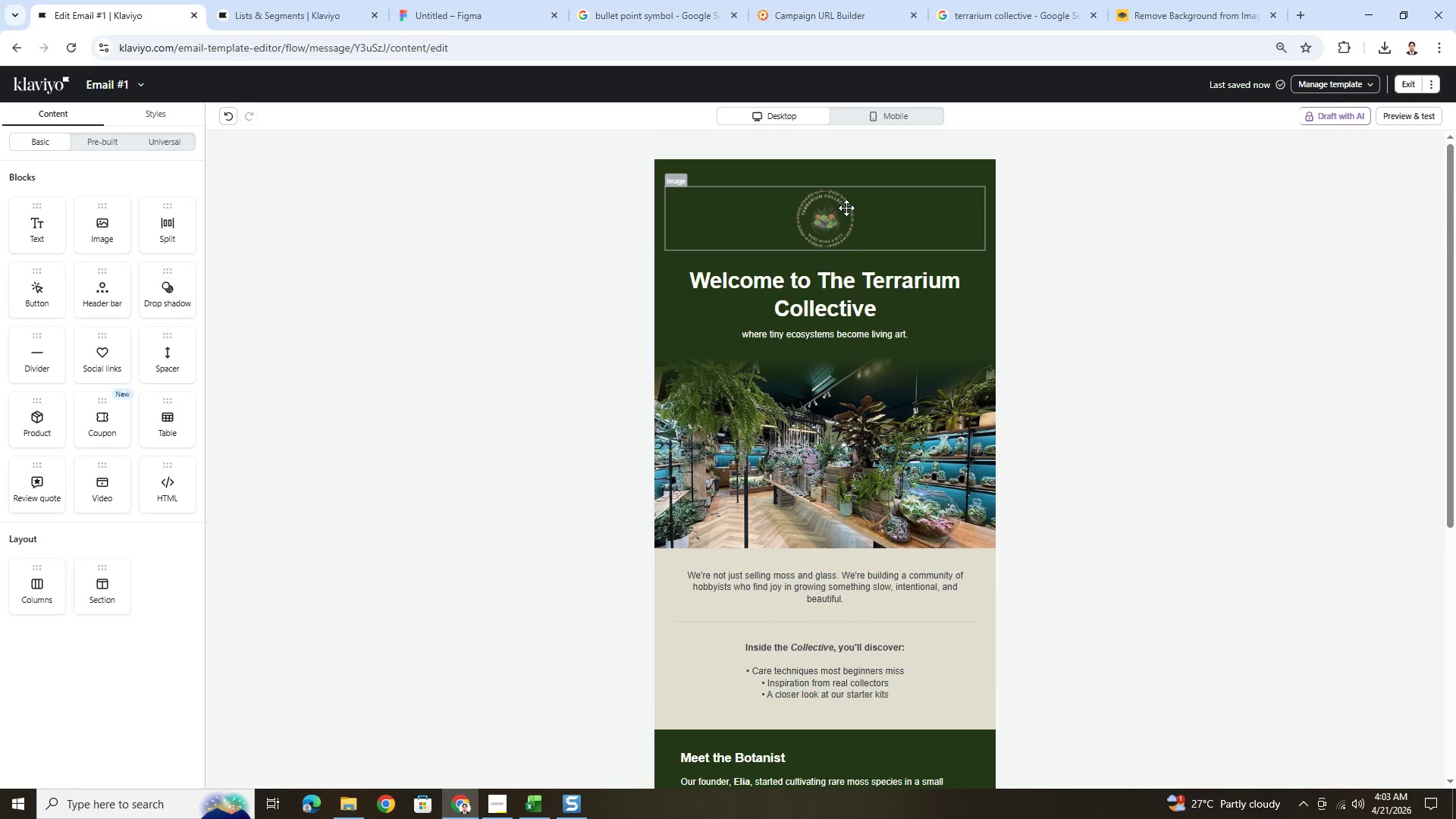 
left_click([846, 208])
 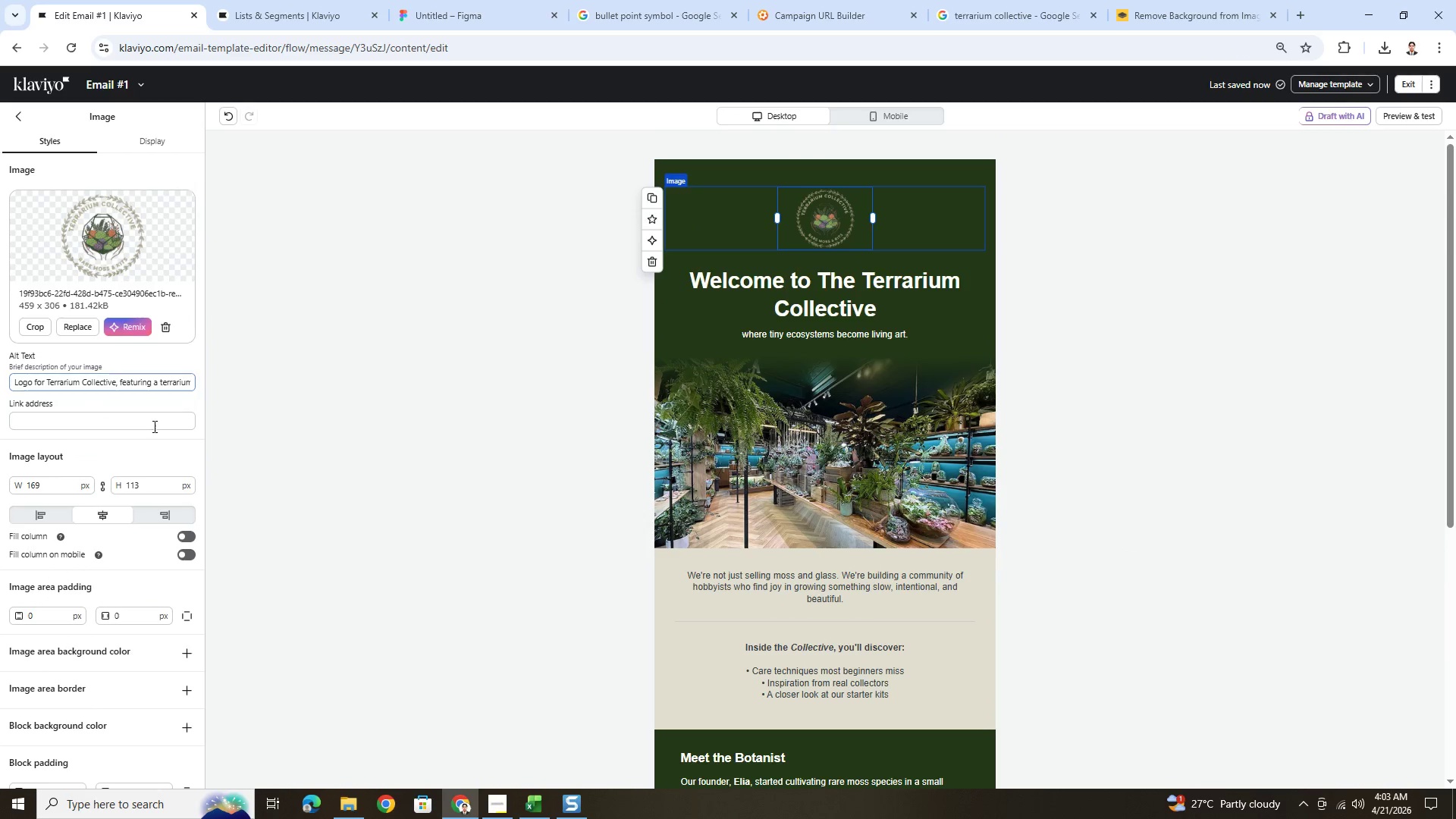 
scroll: coordinate [1033, 654], scroll_direction: down, amount: 5.0
 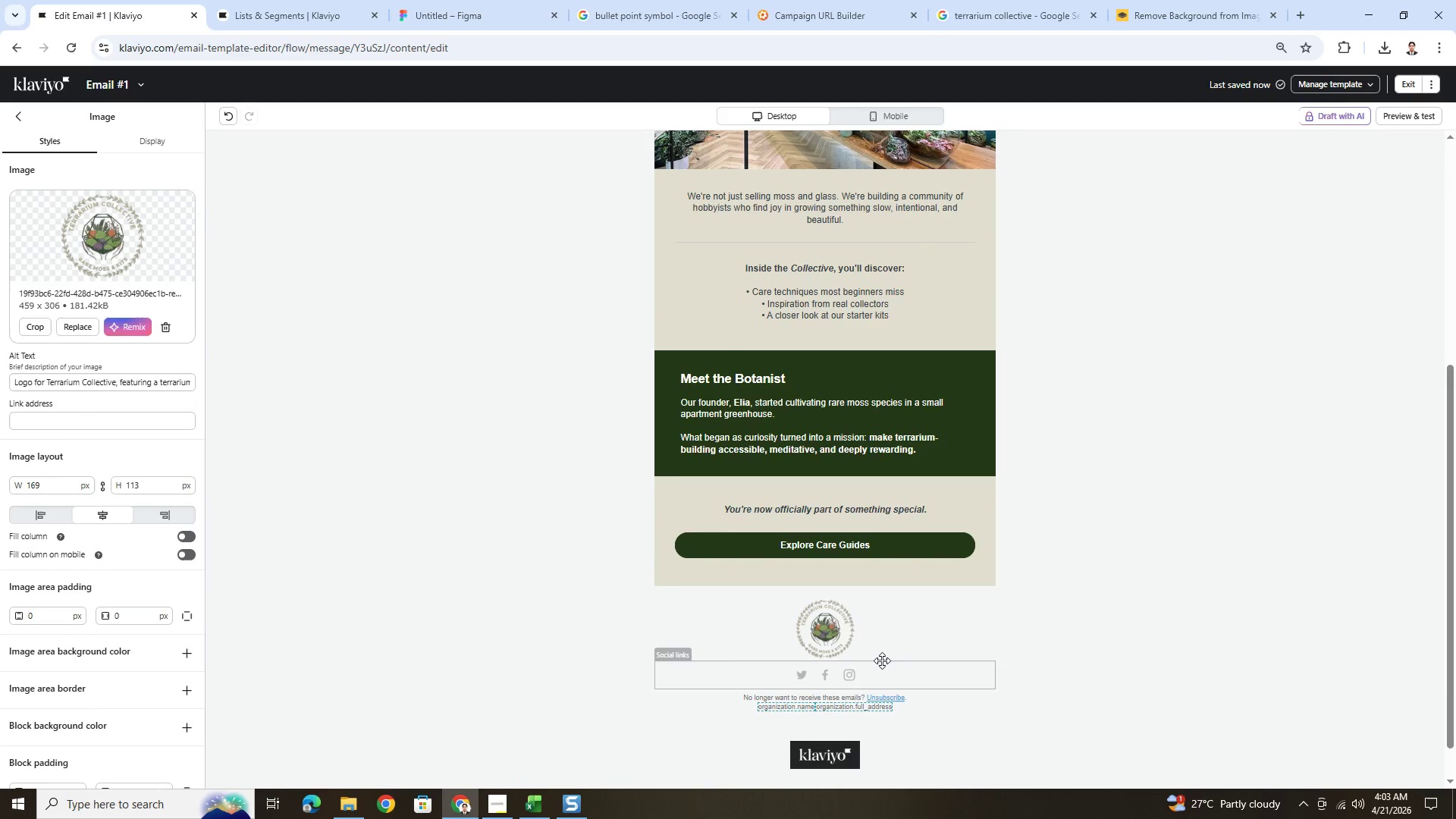 
left_click([878, 656])
 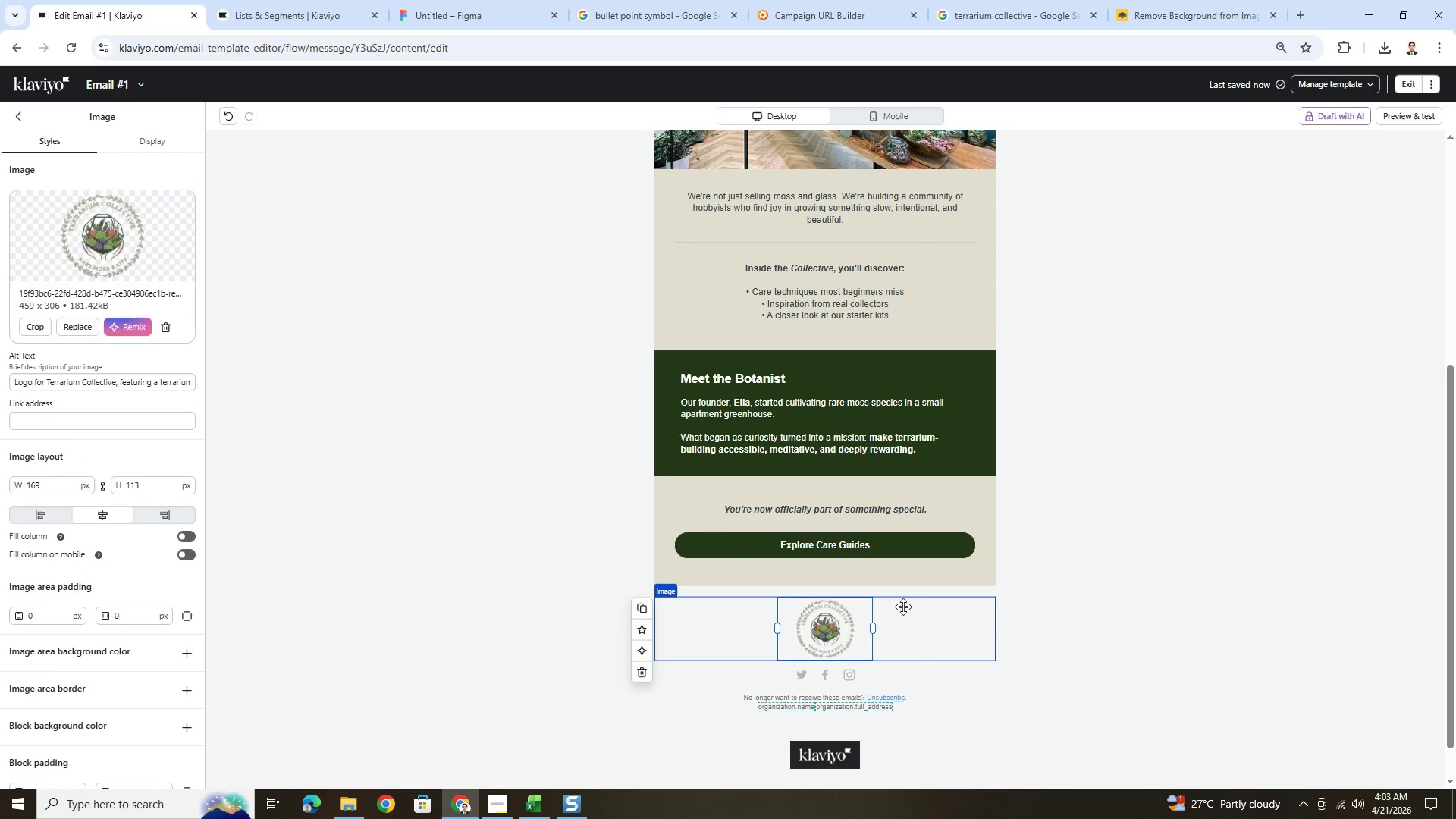 
scroll: coordinate [914, 606], scroll_direction: up, amount: 4.0
 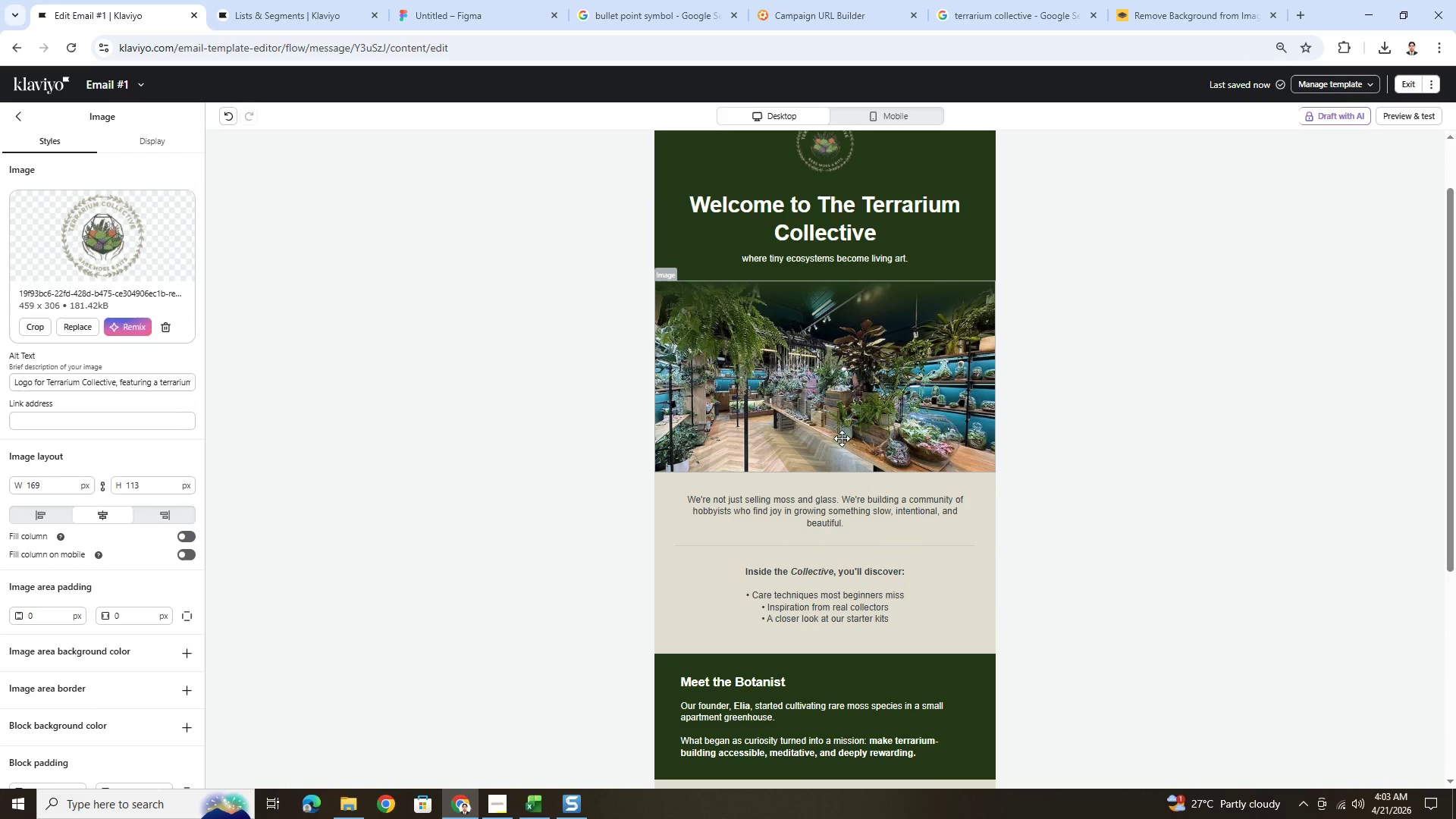 
left_click([843, 423])
 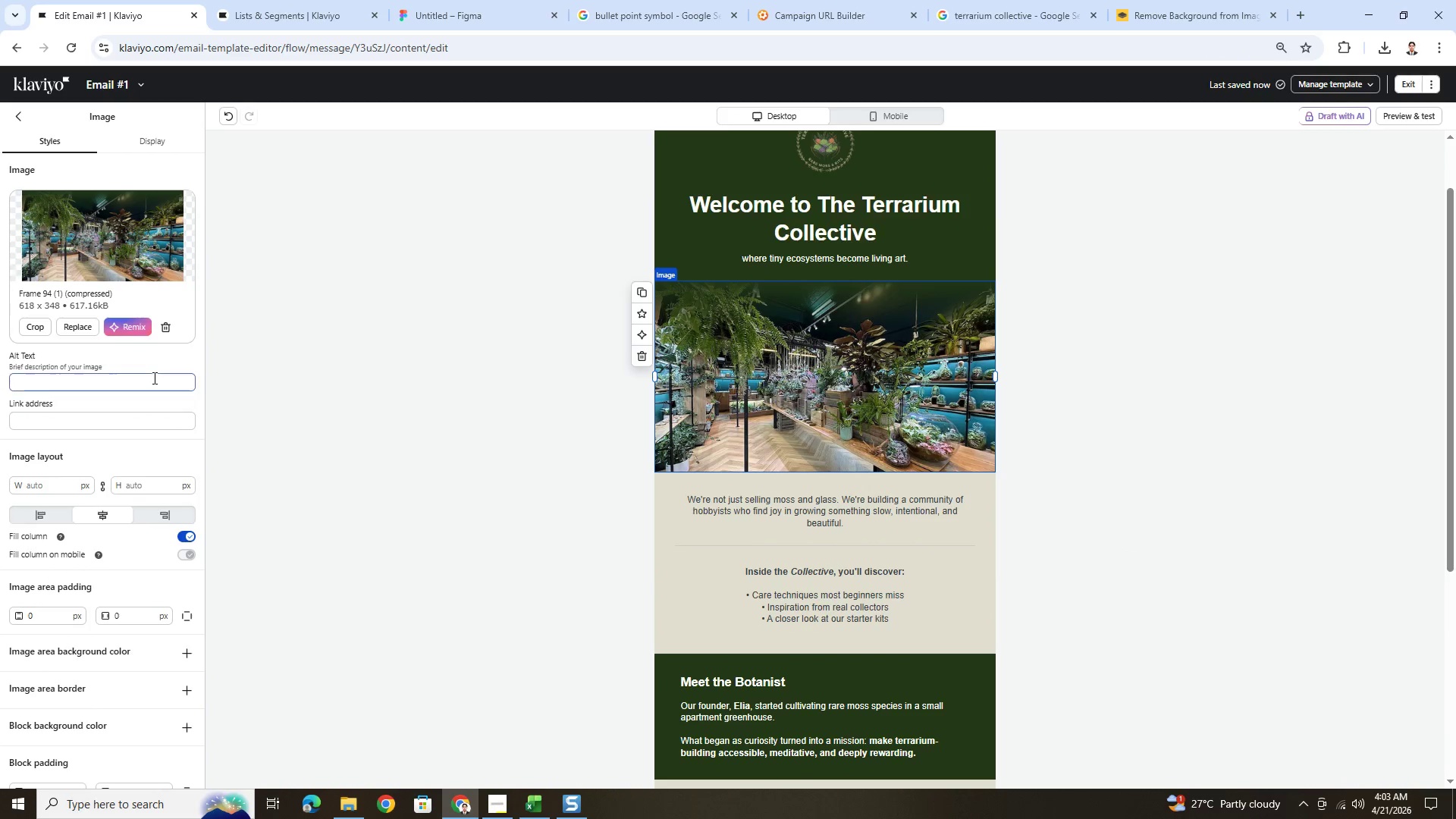 
left_click([139, 381])
 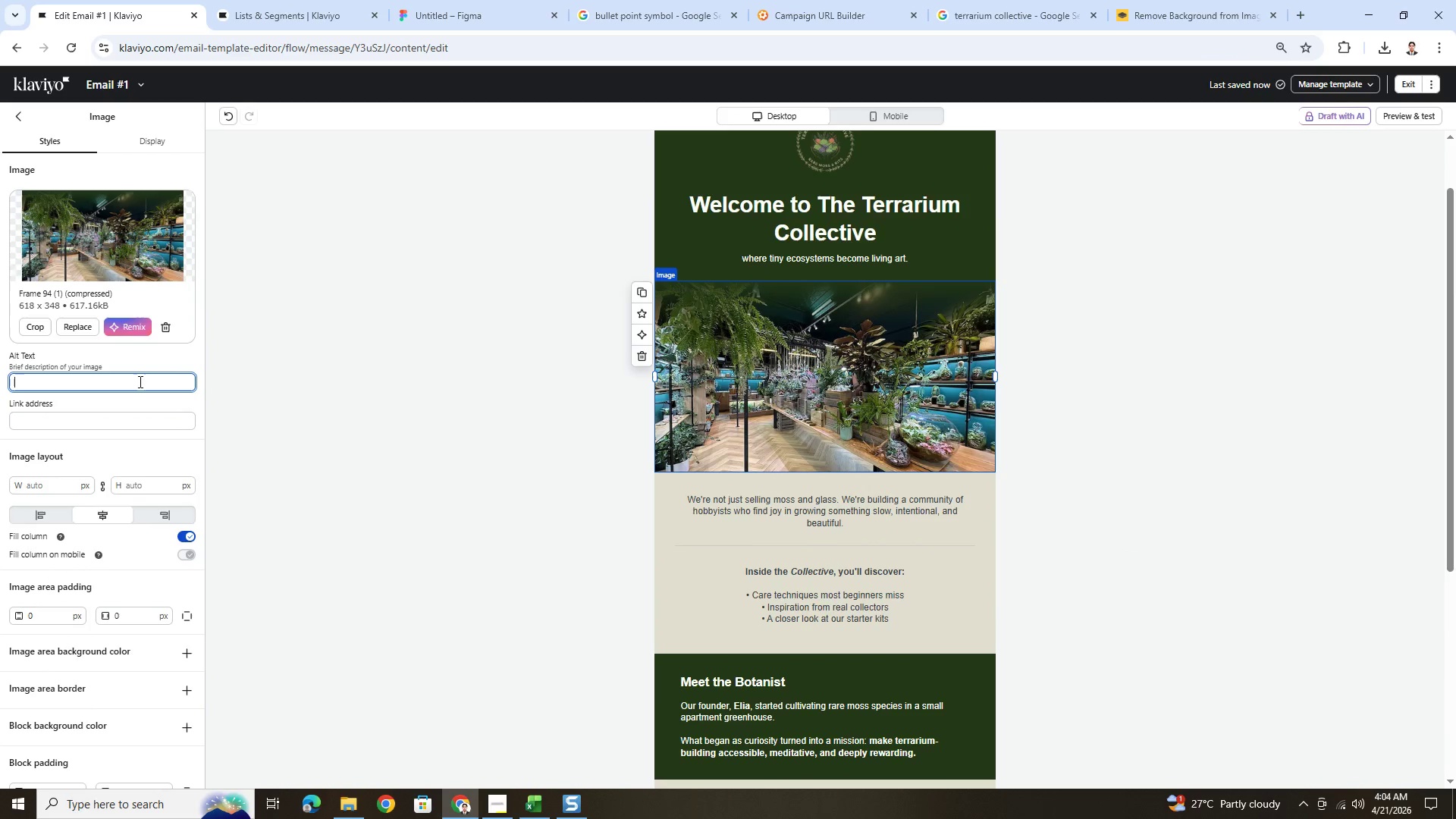 
type(Terrarium shop)
key(NumpadEnter)
 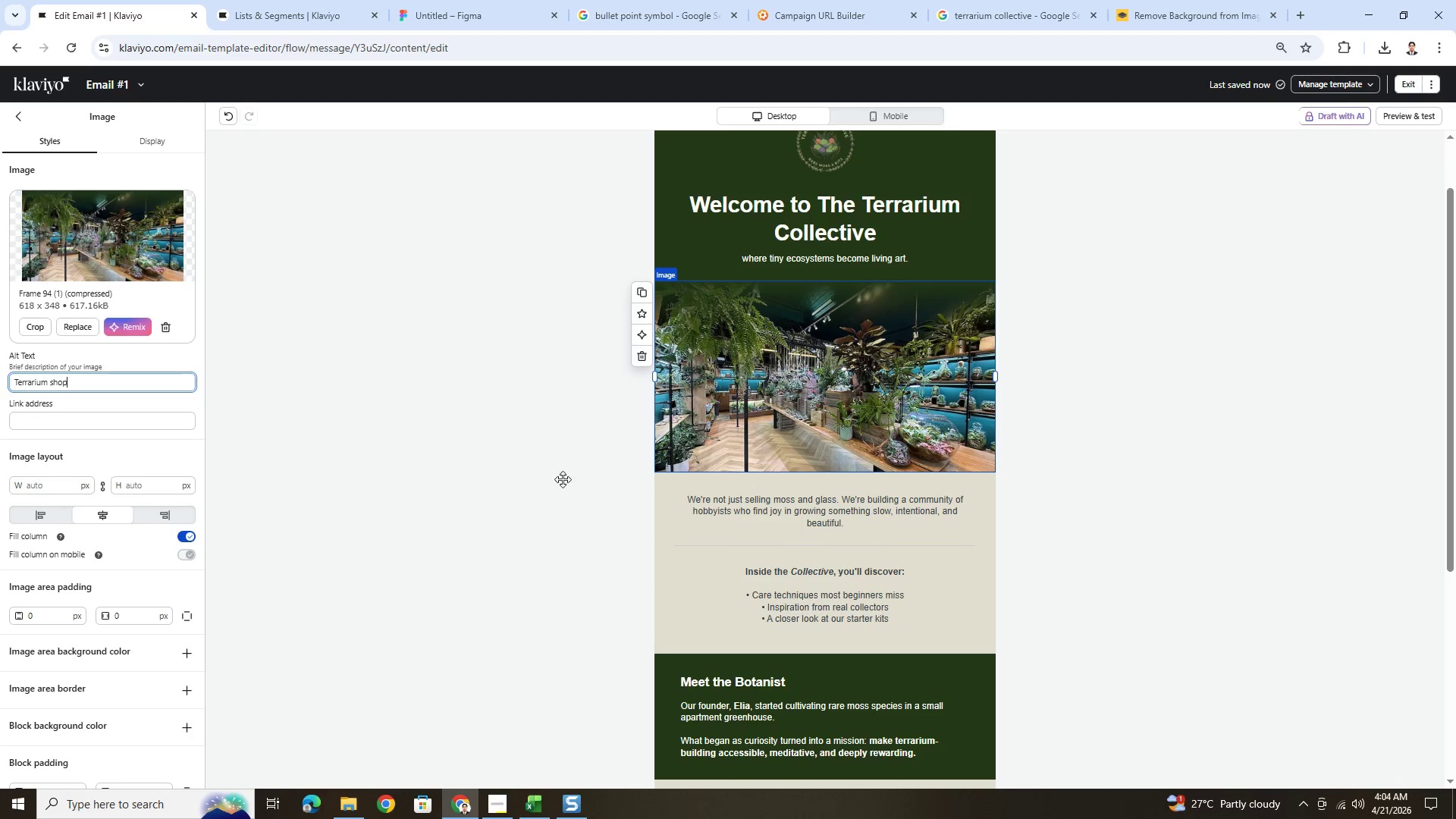 
left_click([997, 559])
 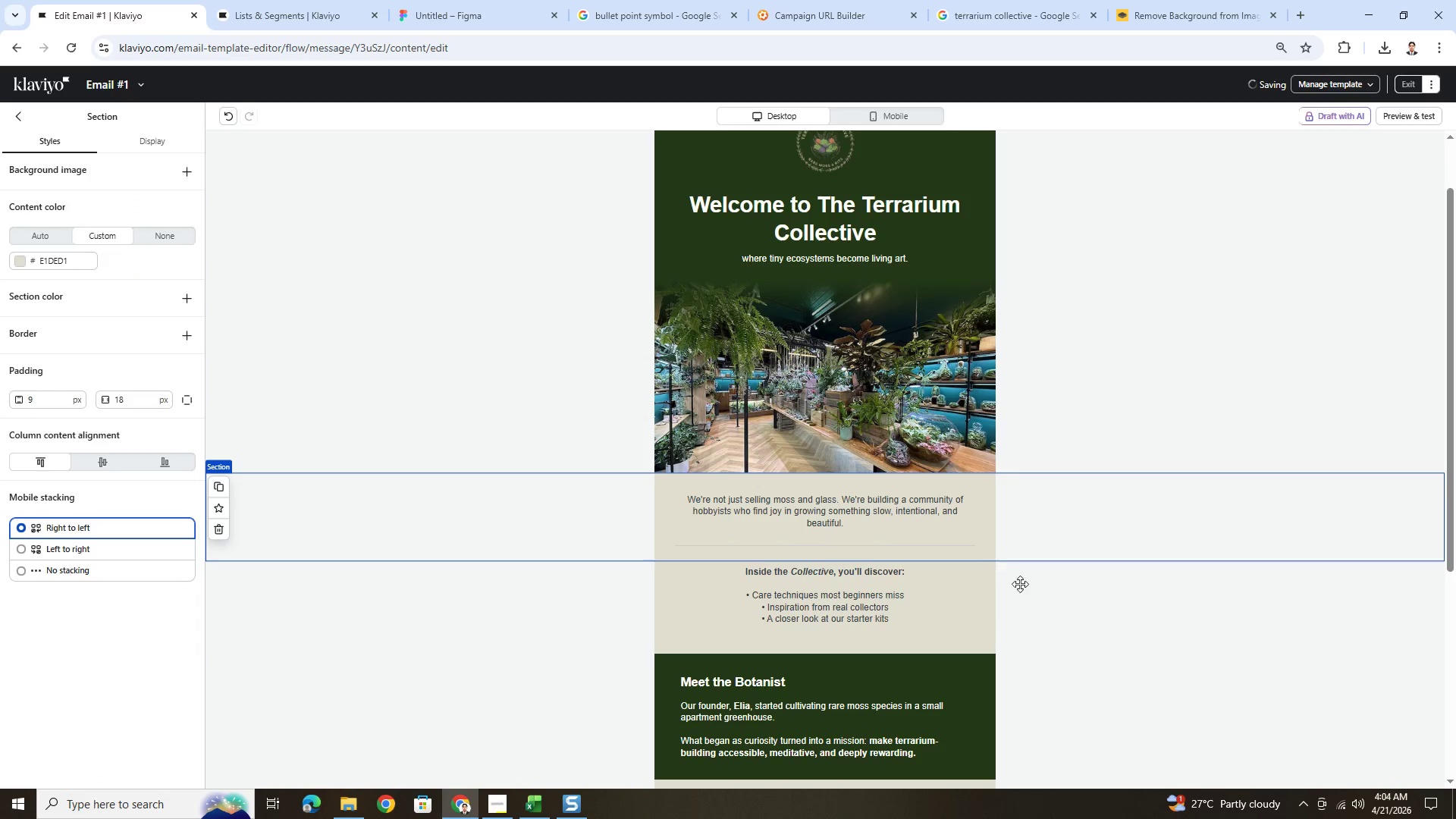 
scroll: coordinate [1033, 602], scroll_direction: down, amount: 3.0
 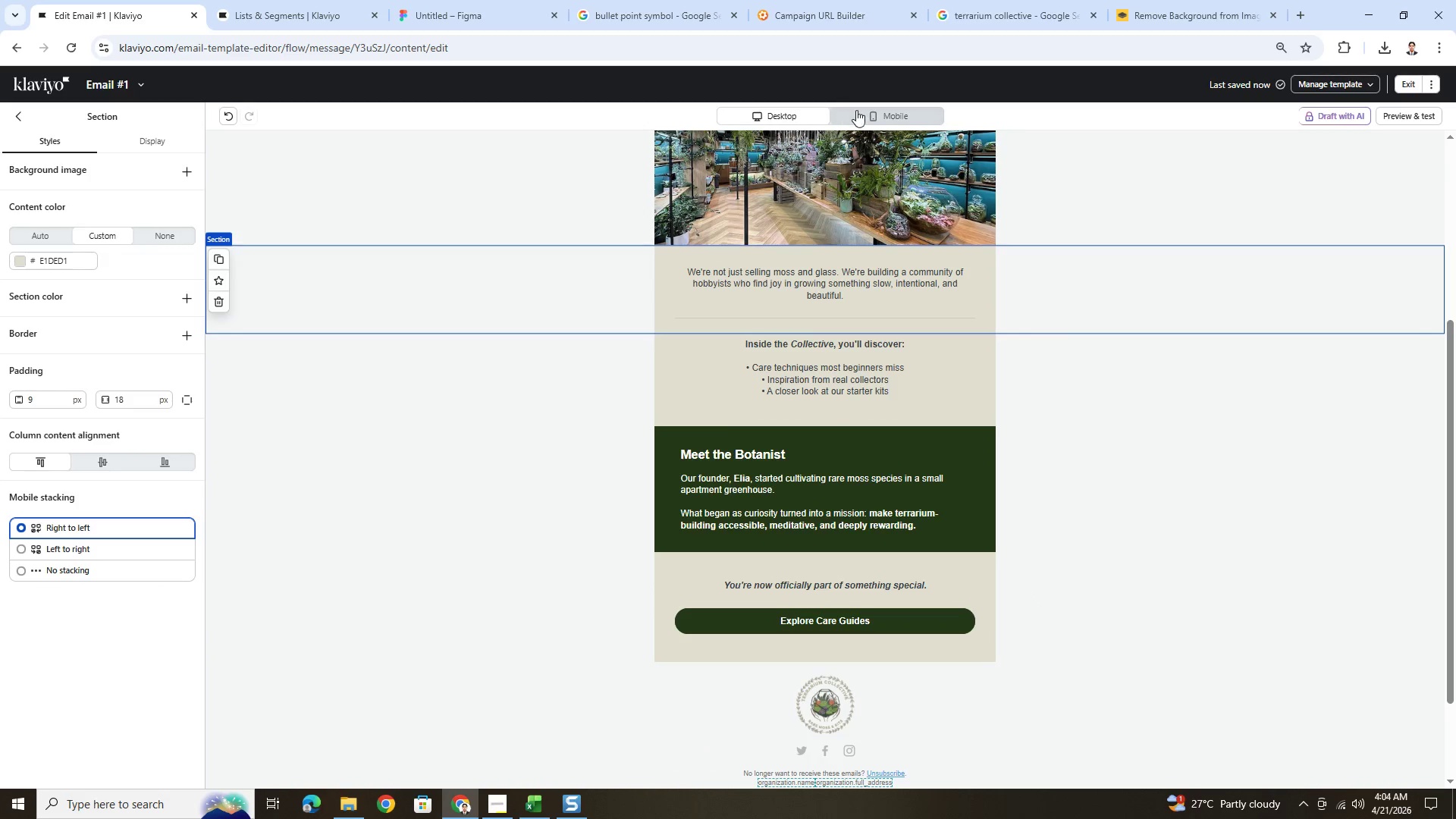 
left_click([858, 111])
 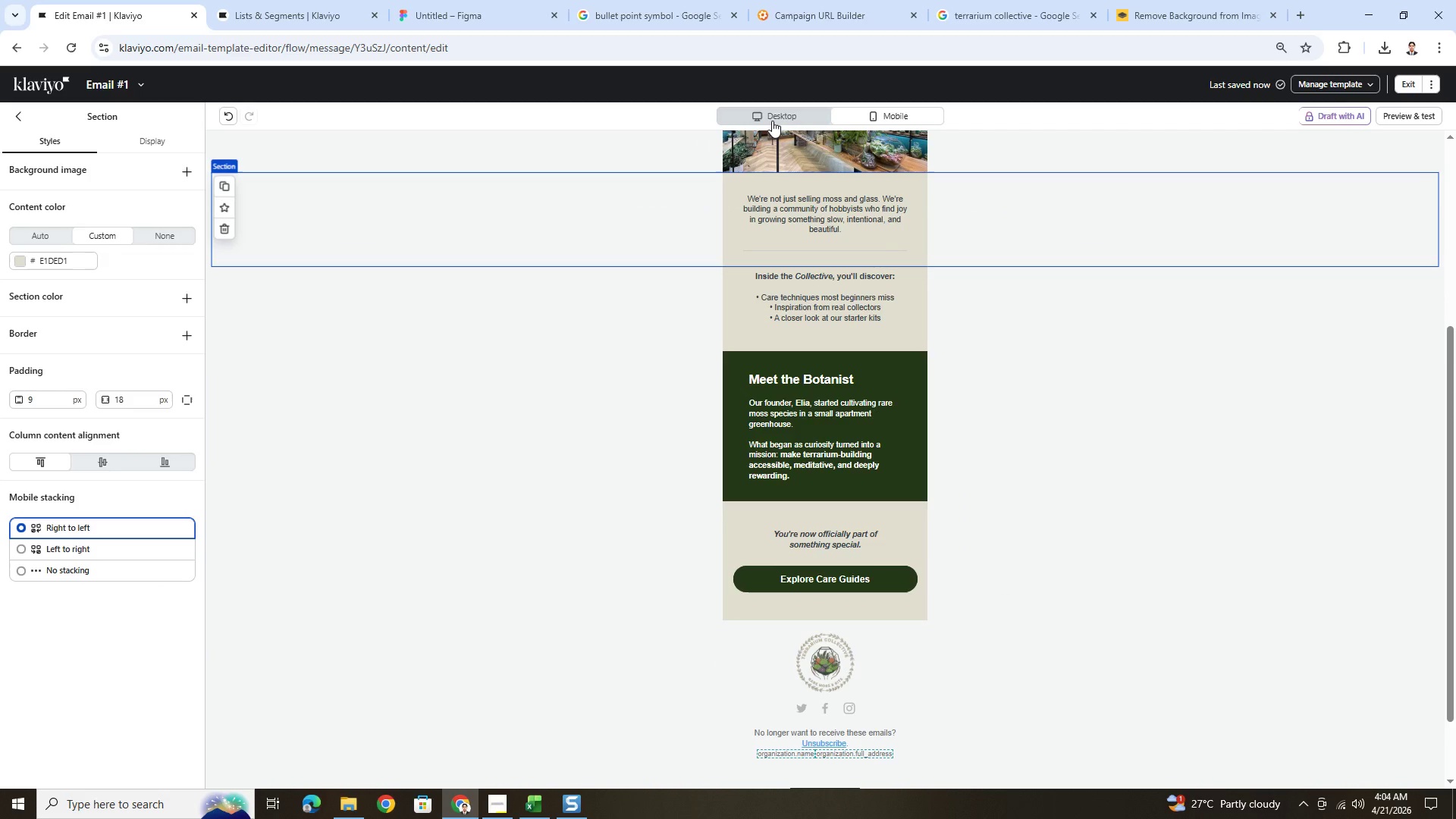 
left_click([772, 121])
 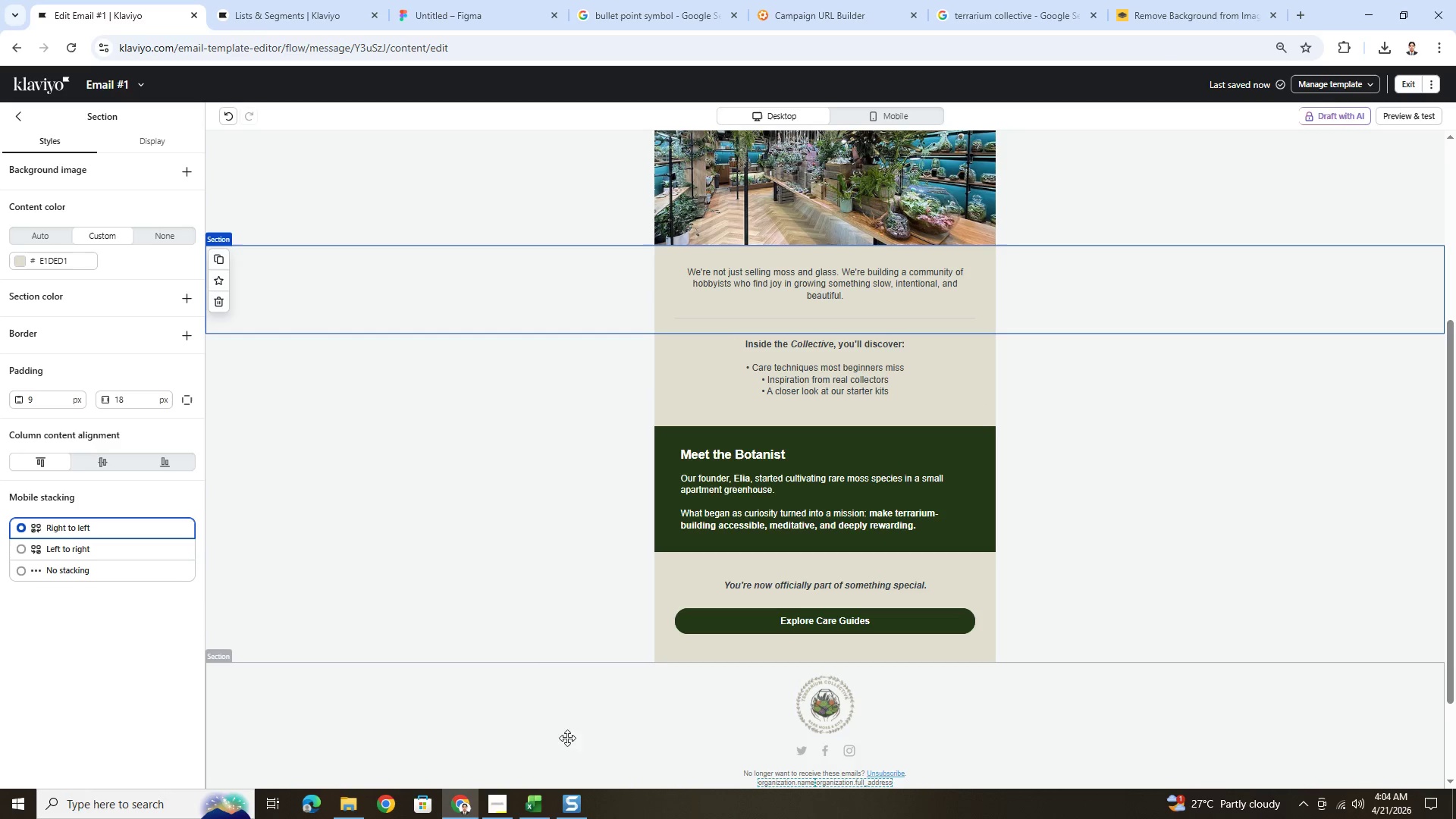 
left_click([491, 805])